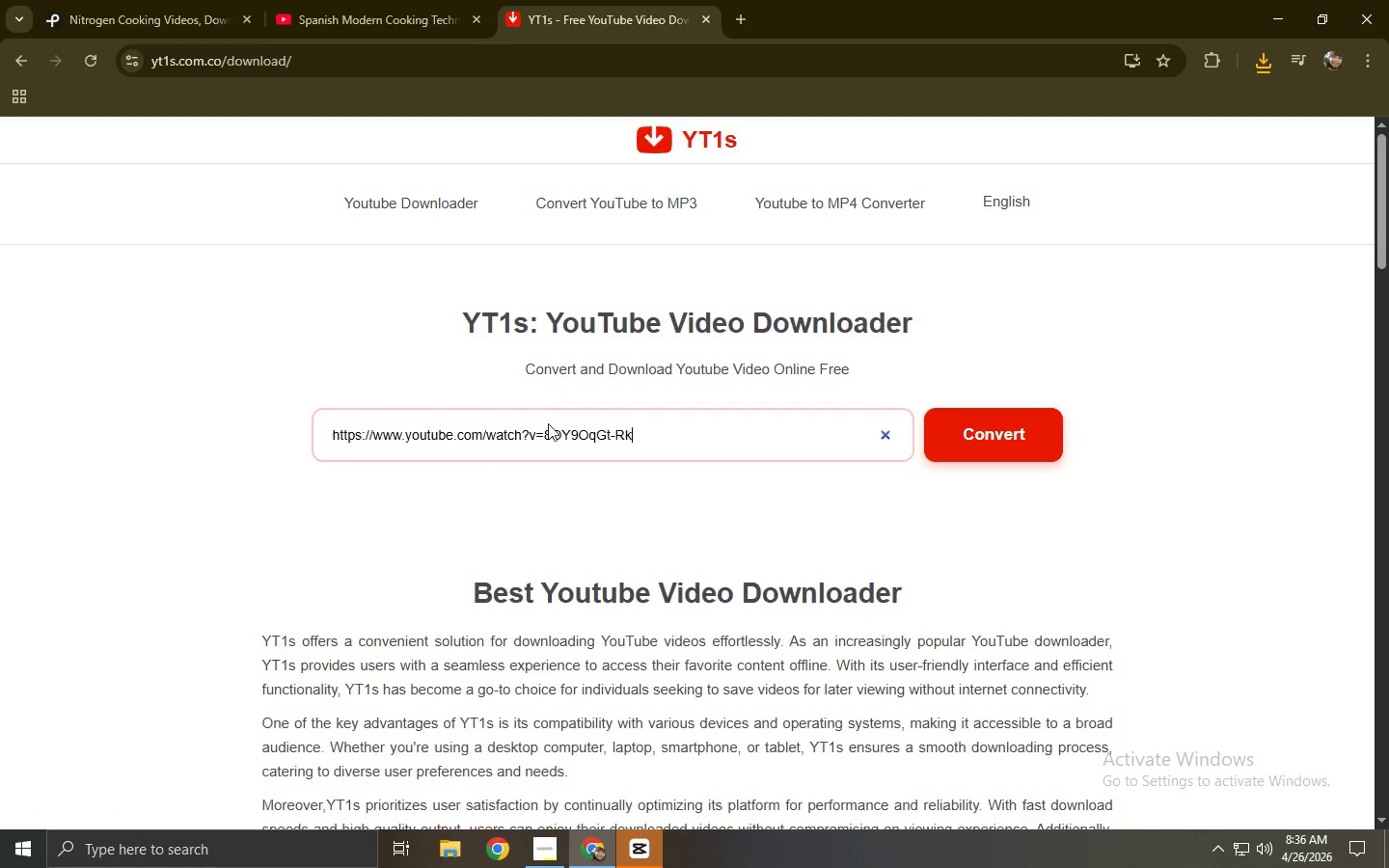 
key(Control+V)
 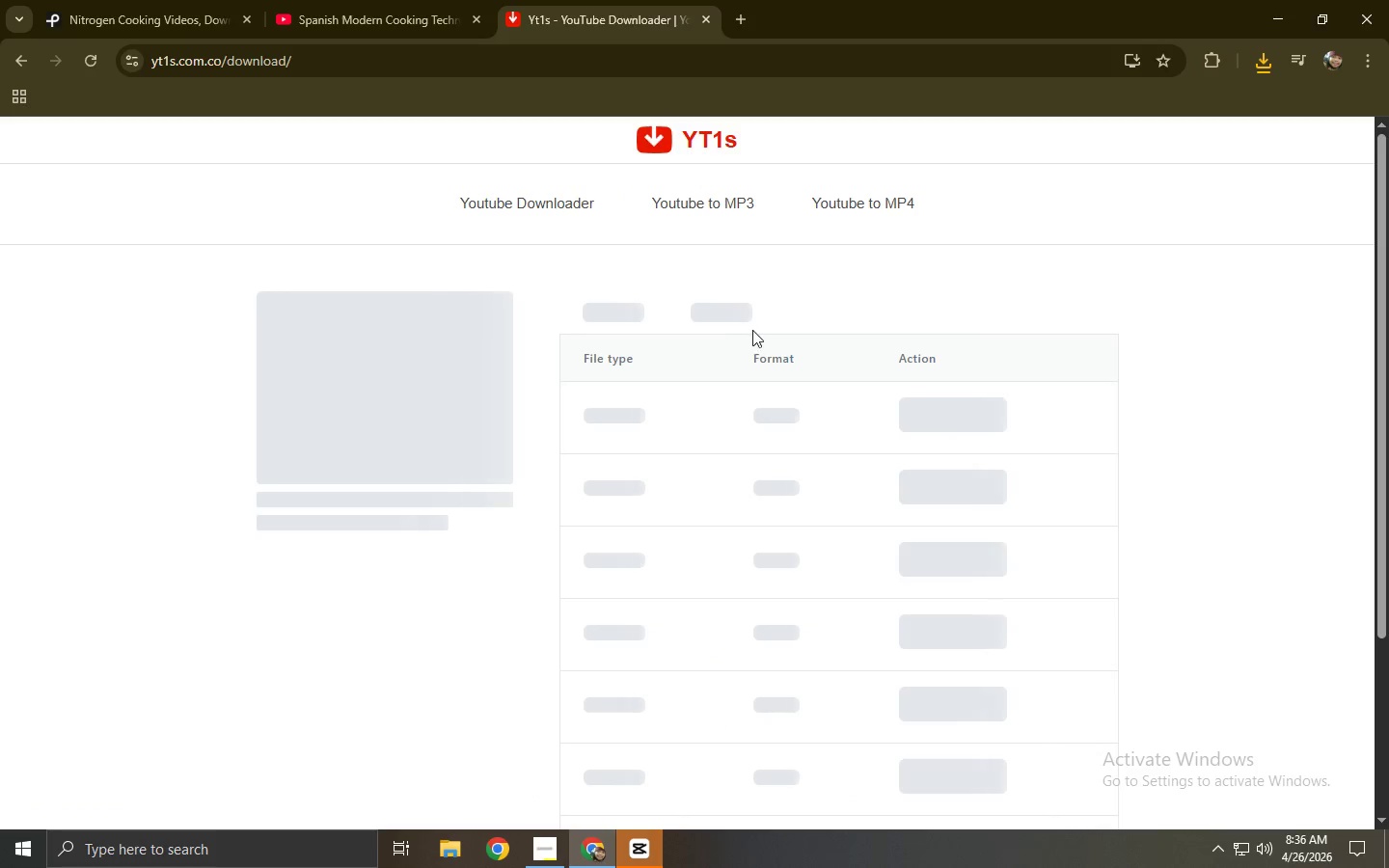 
left_click([768, 312])
 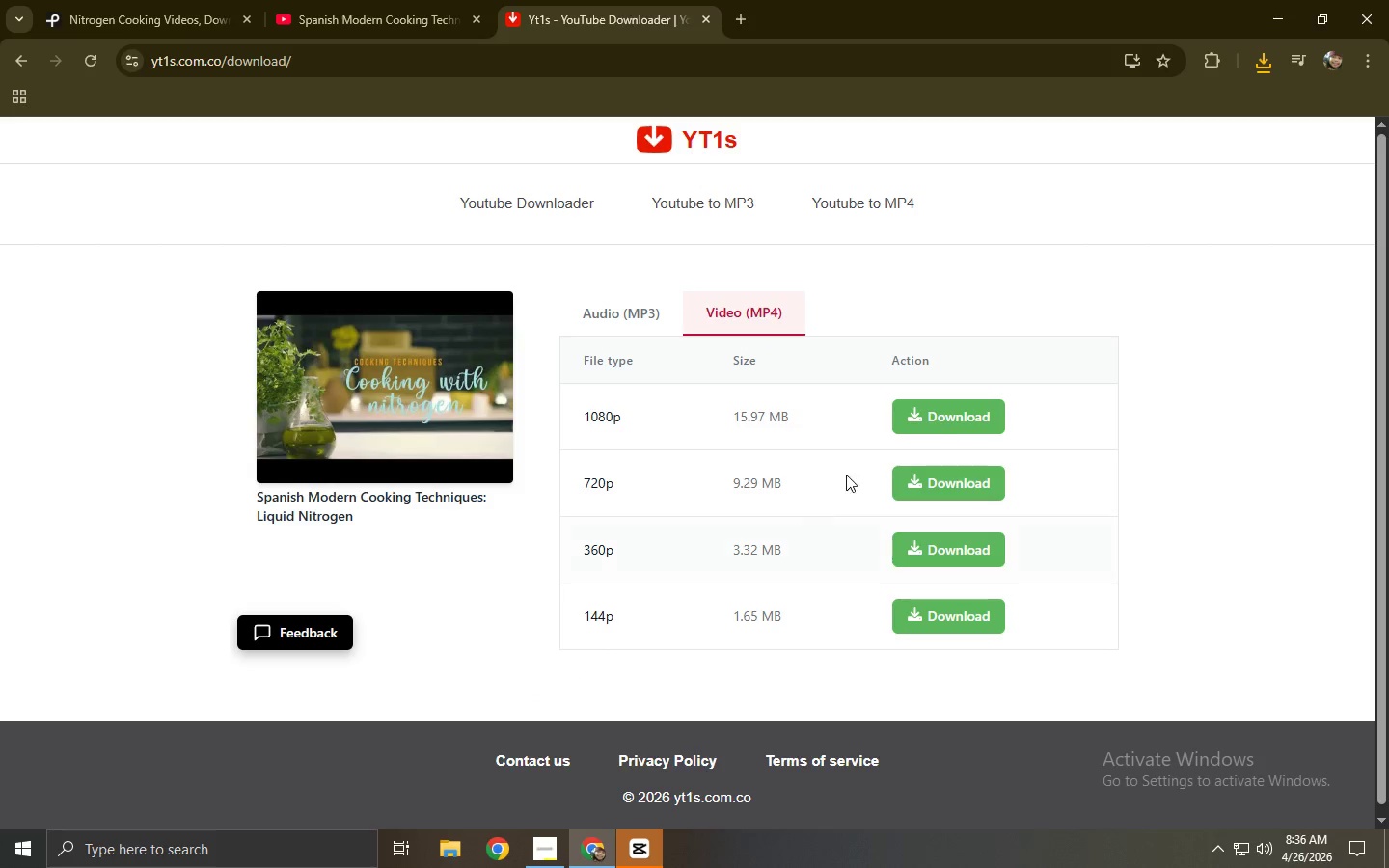 
left_click([978, 412])
 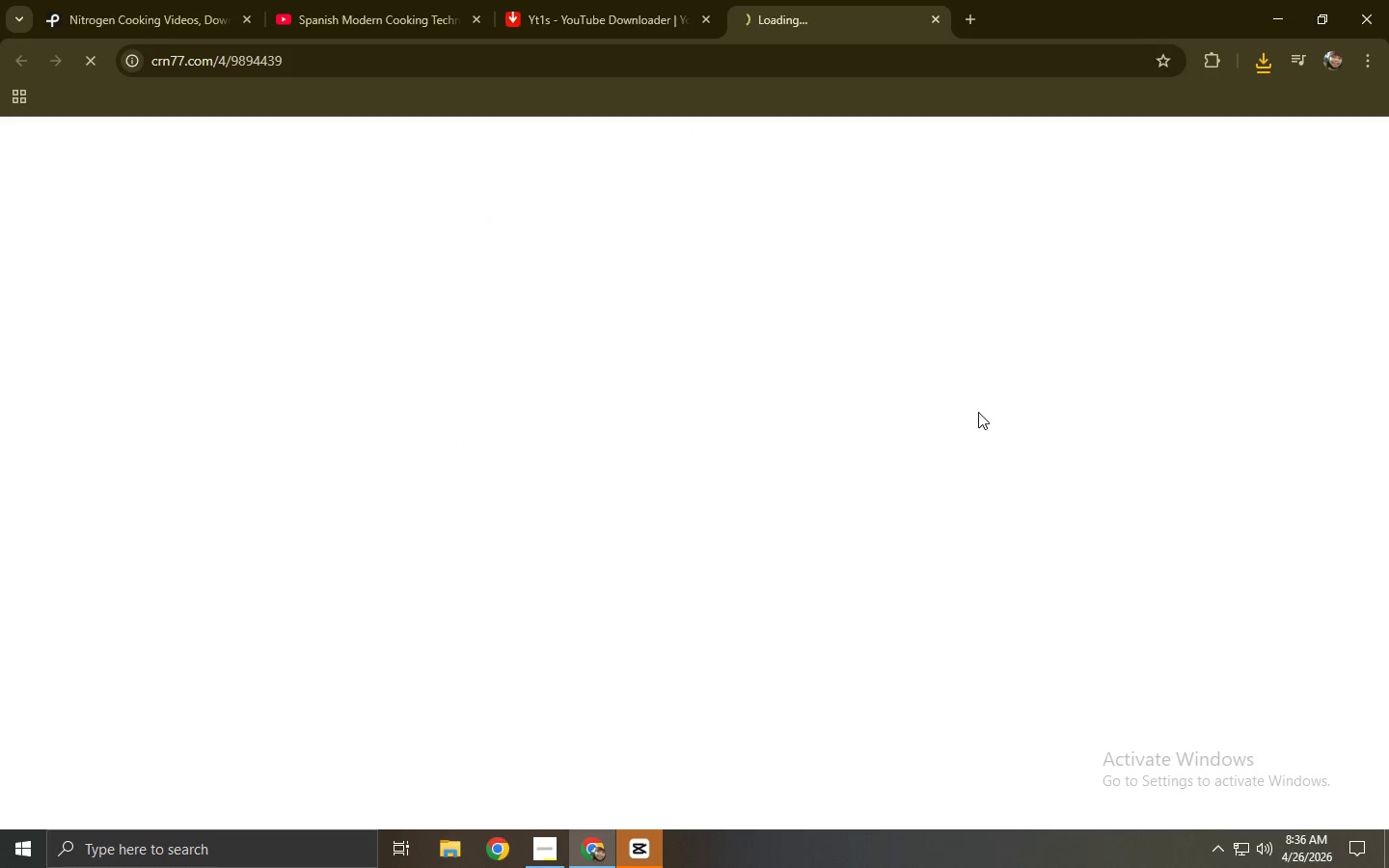 
hold_key(key=ControlLeft, duration=1.53)
 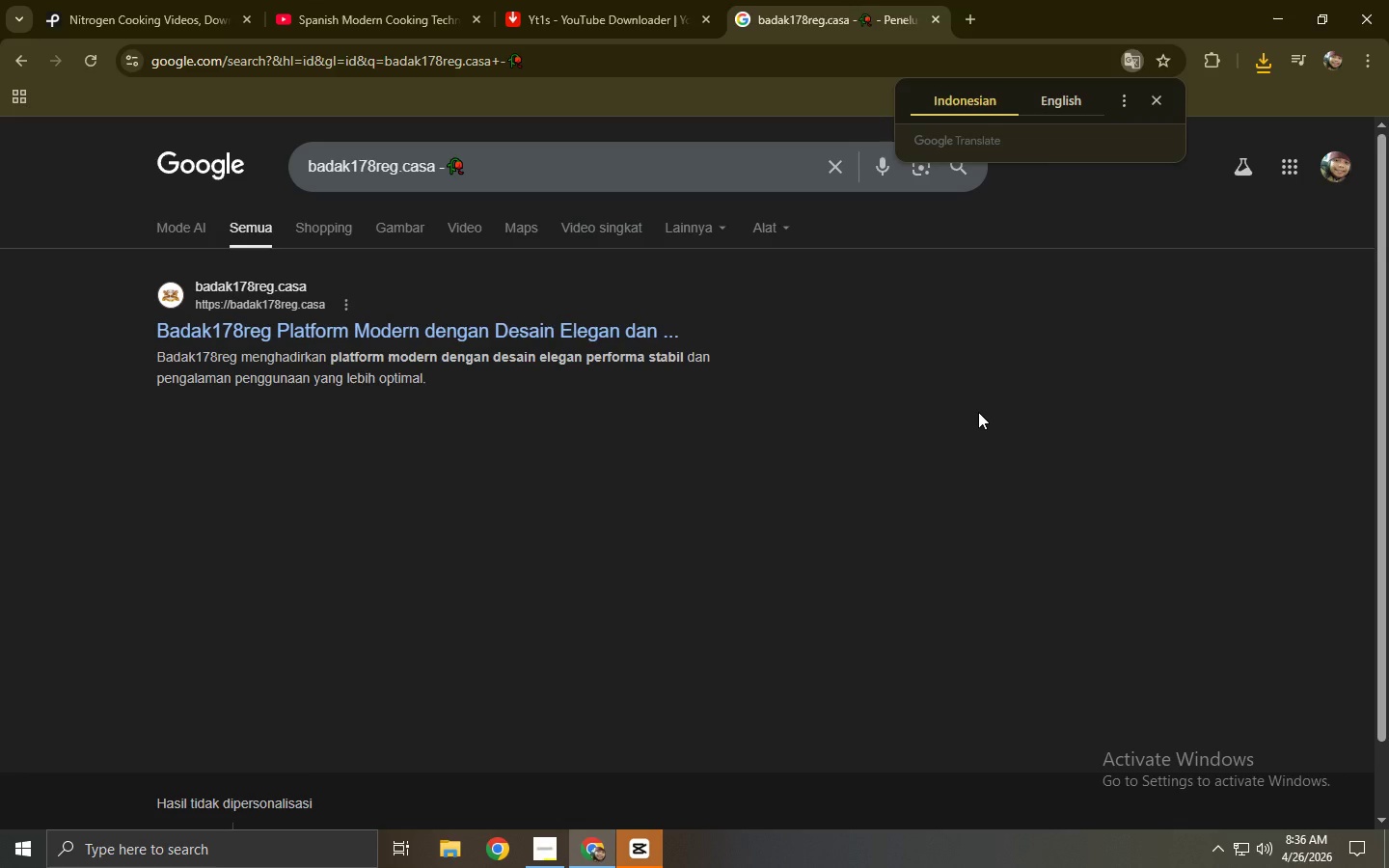 
hold_key(key=ControlLeft, duration=0.58)
 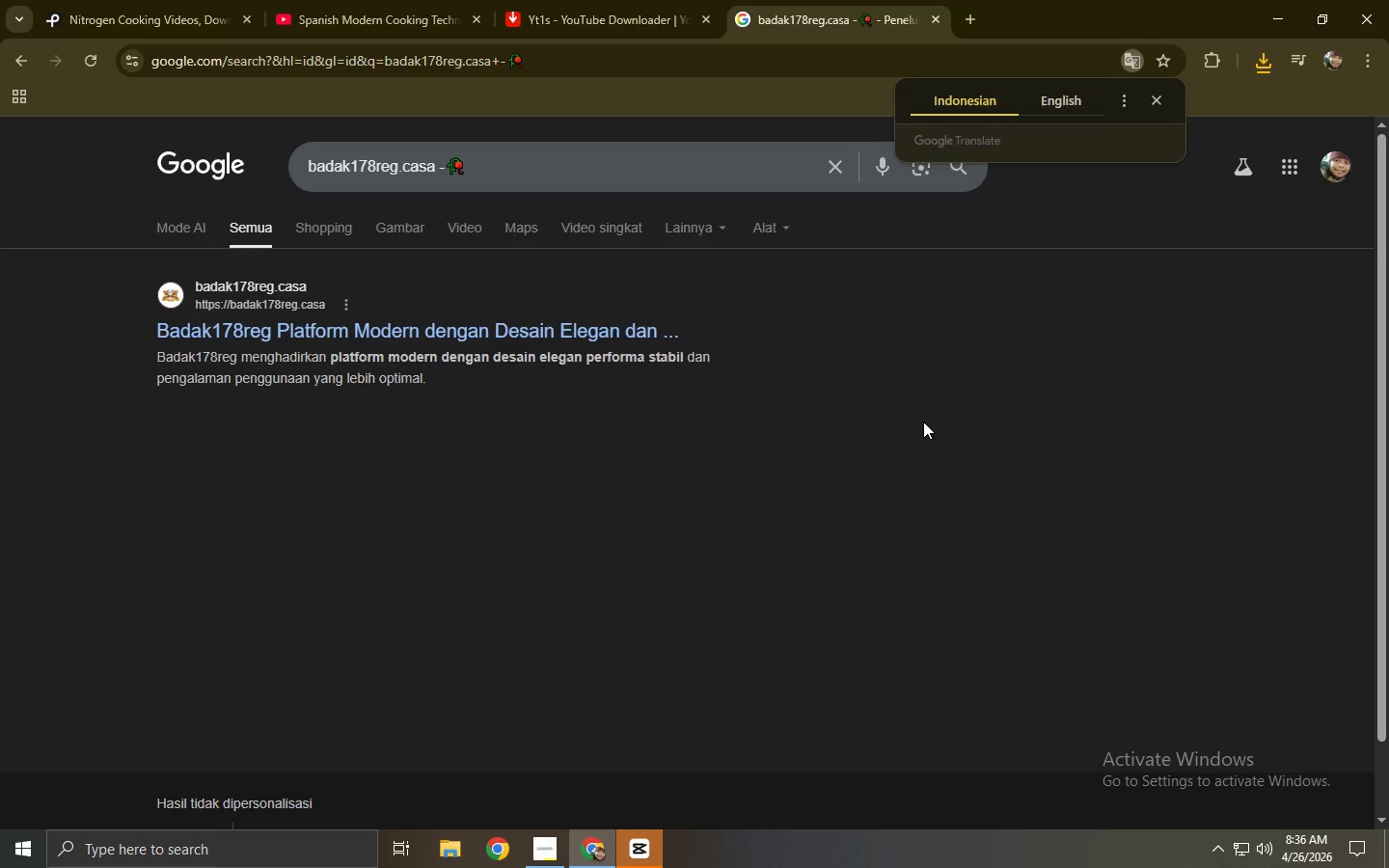 
key(Control+ControlLeft)
 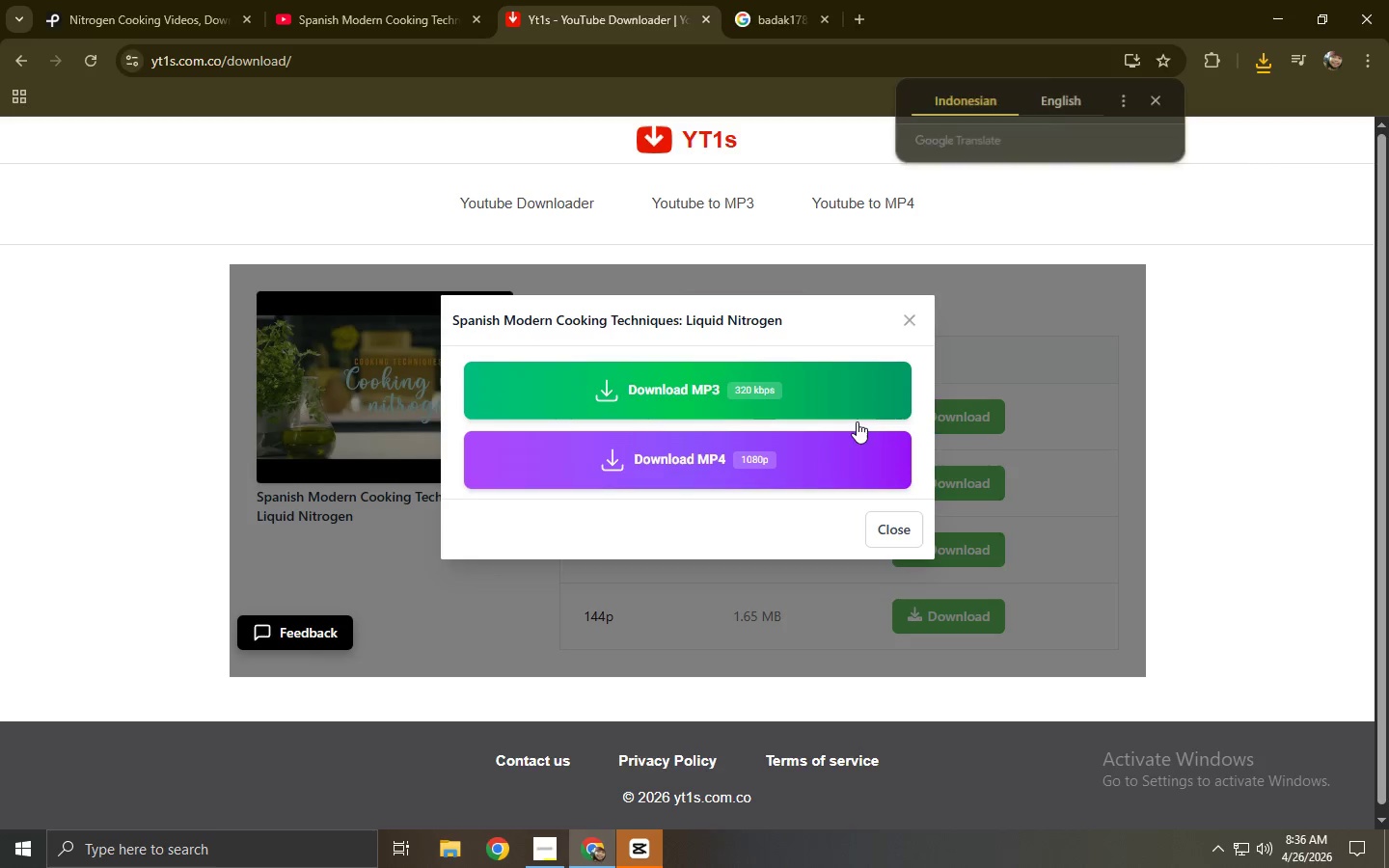 
key(Control+W)
 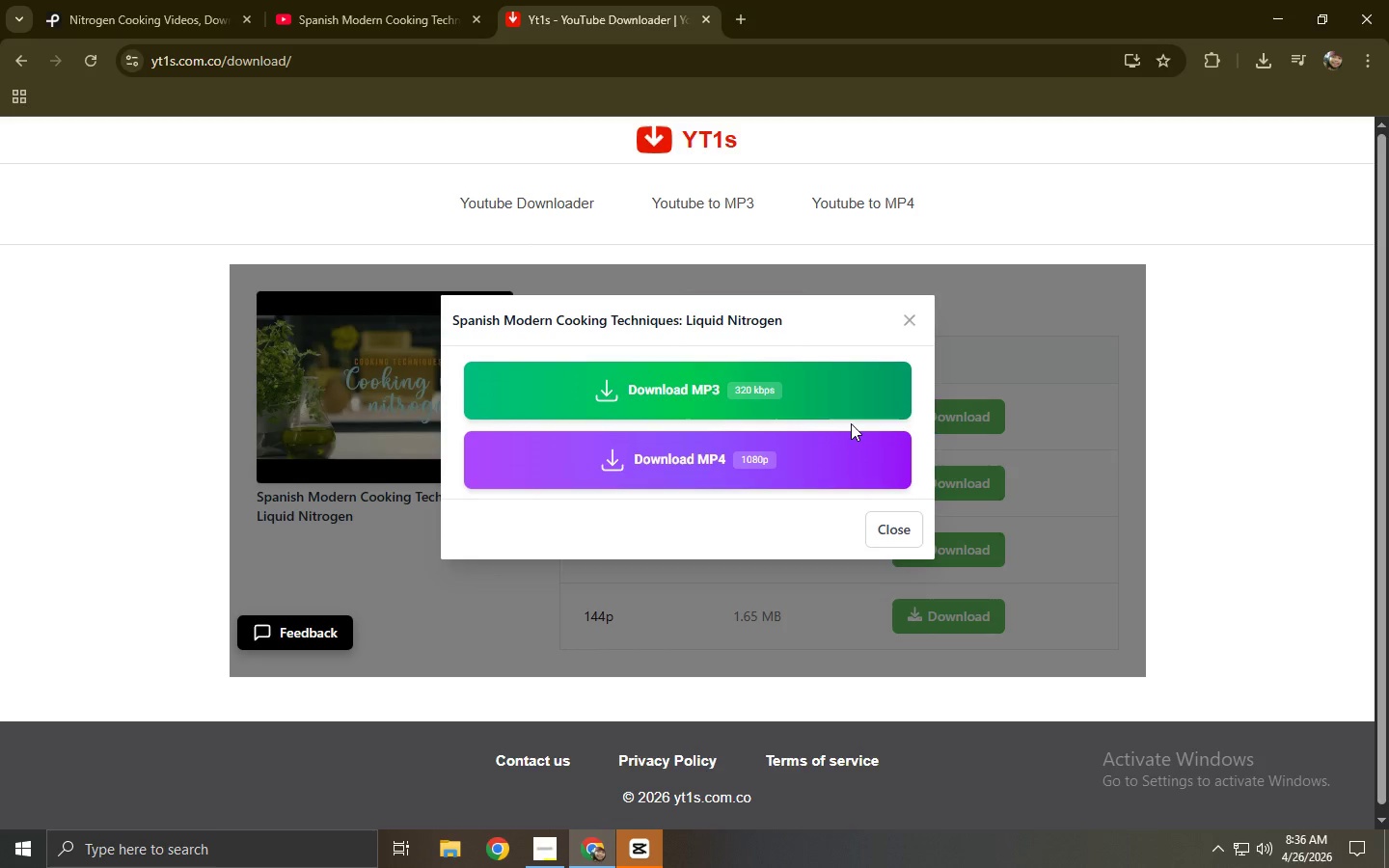 
left_click([778, 460])
 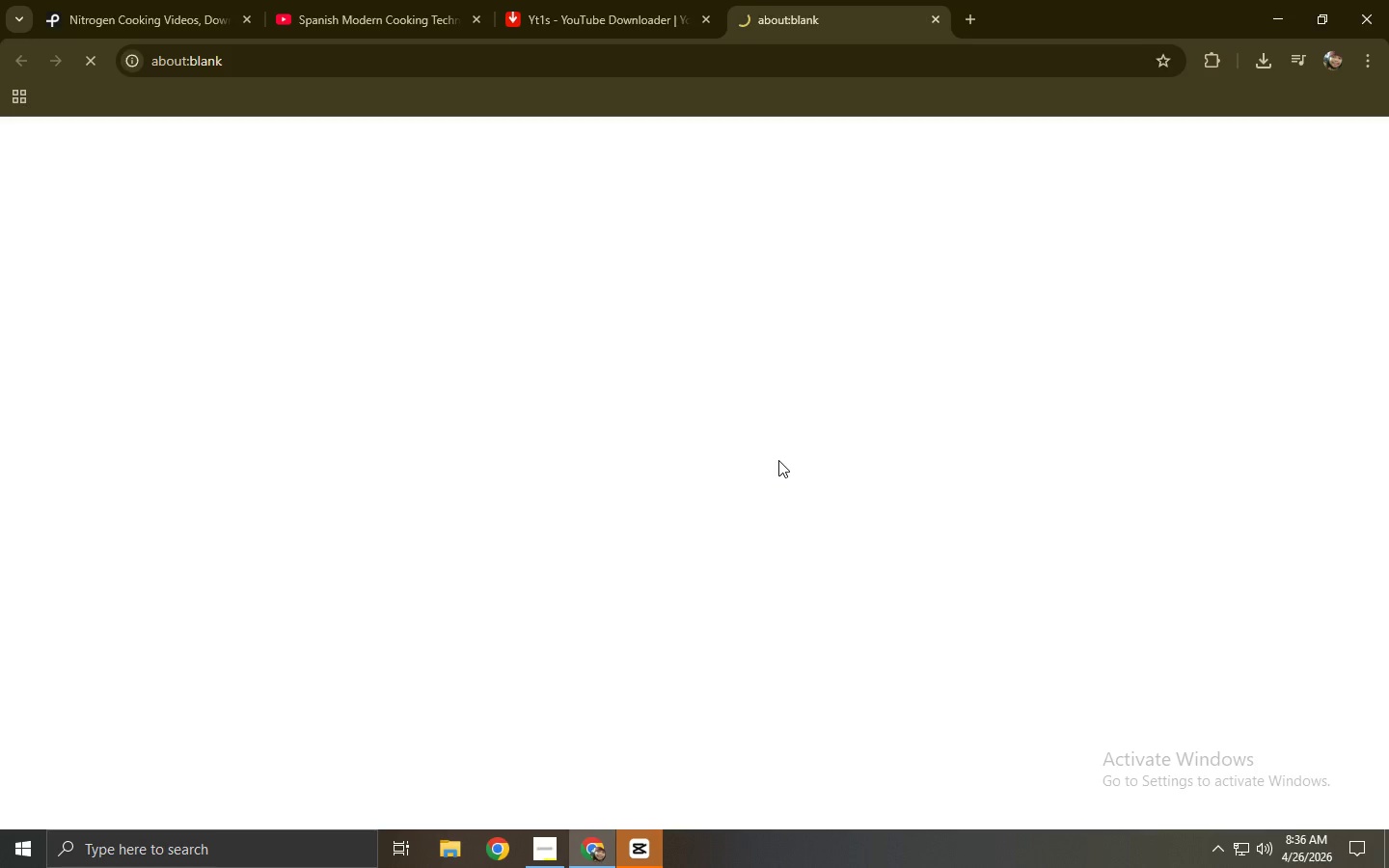 
key(Control+ControlLeft)
 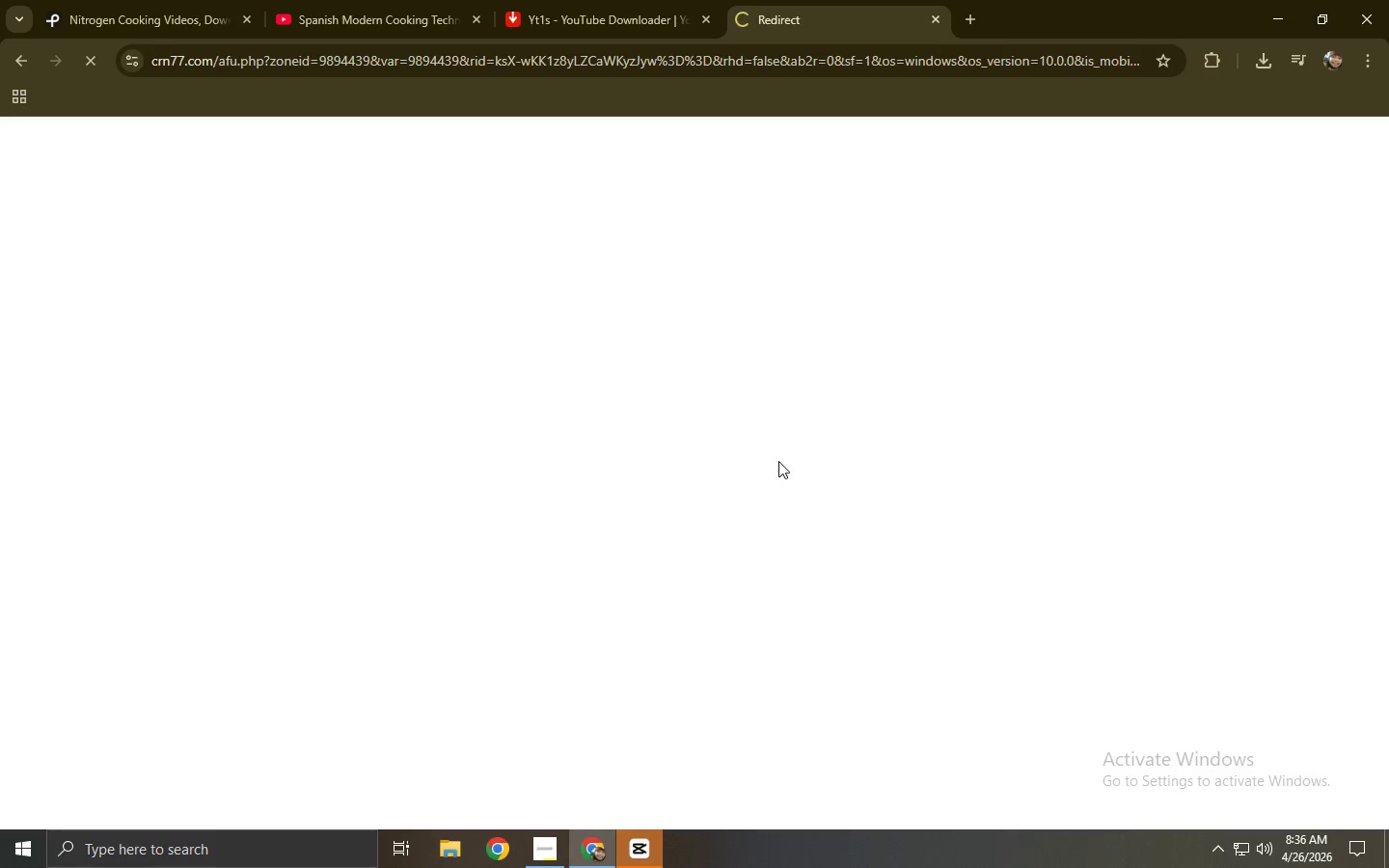 
key(Control+W)
 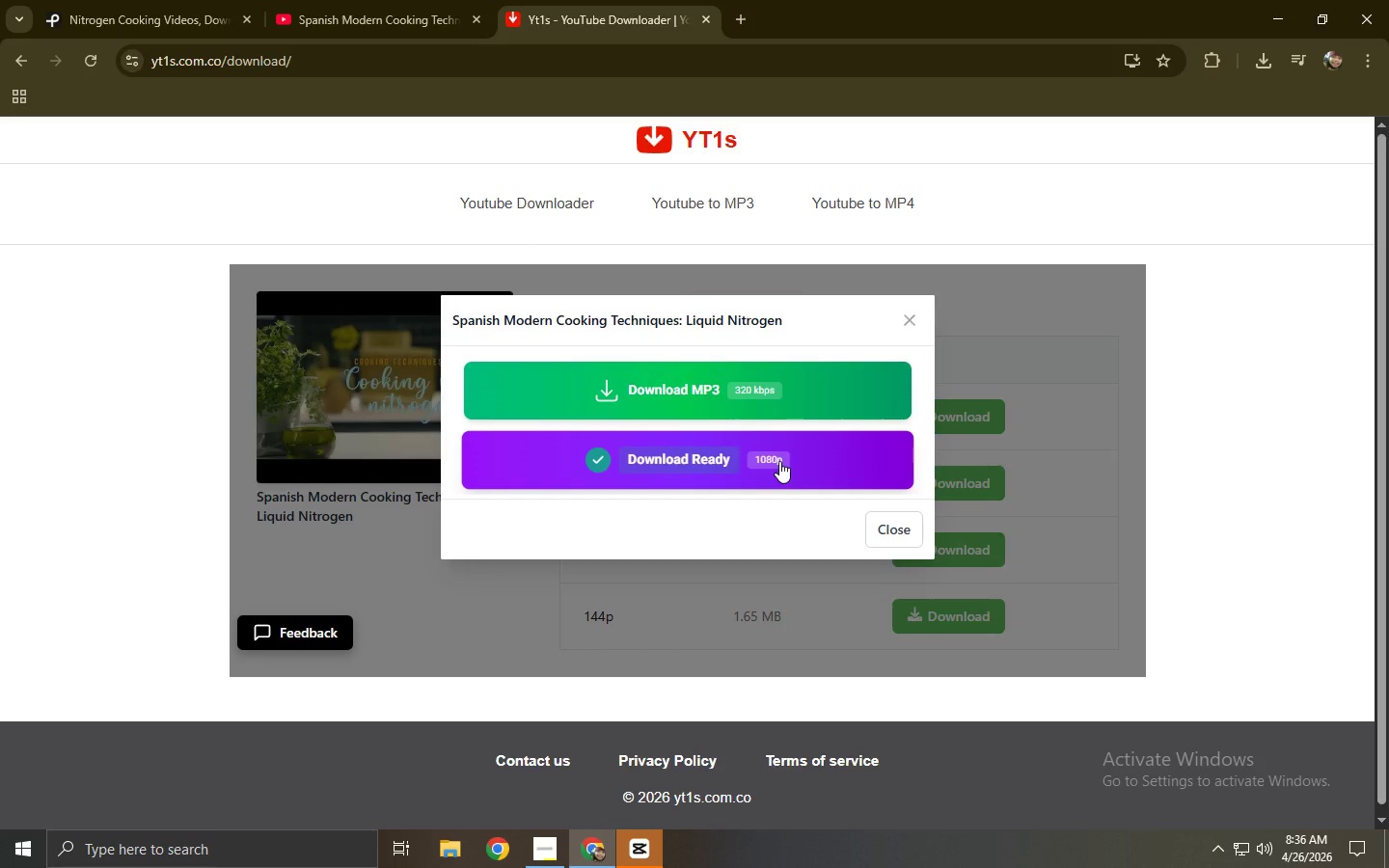 
wait(11.75)
 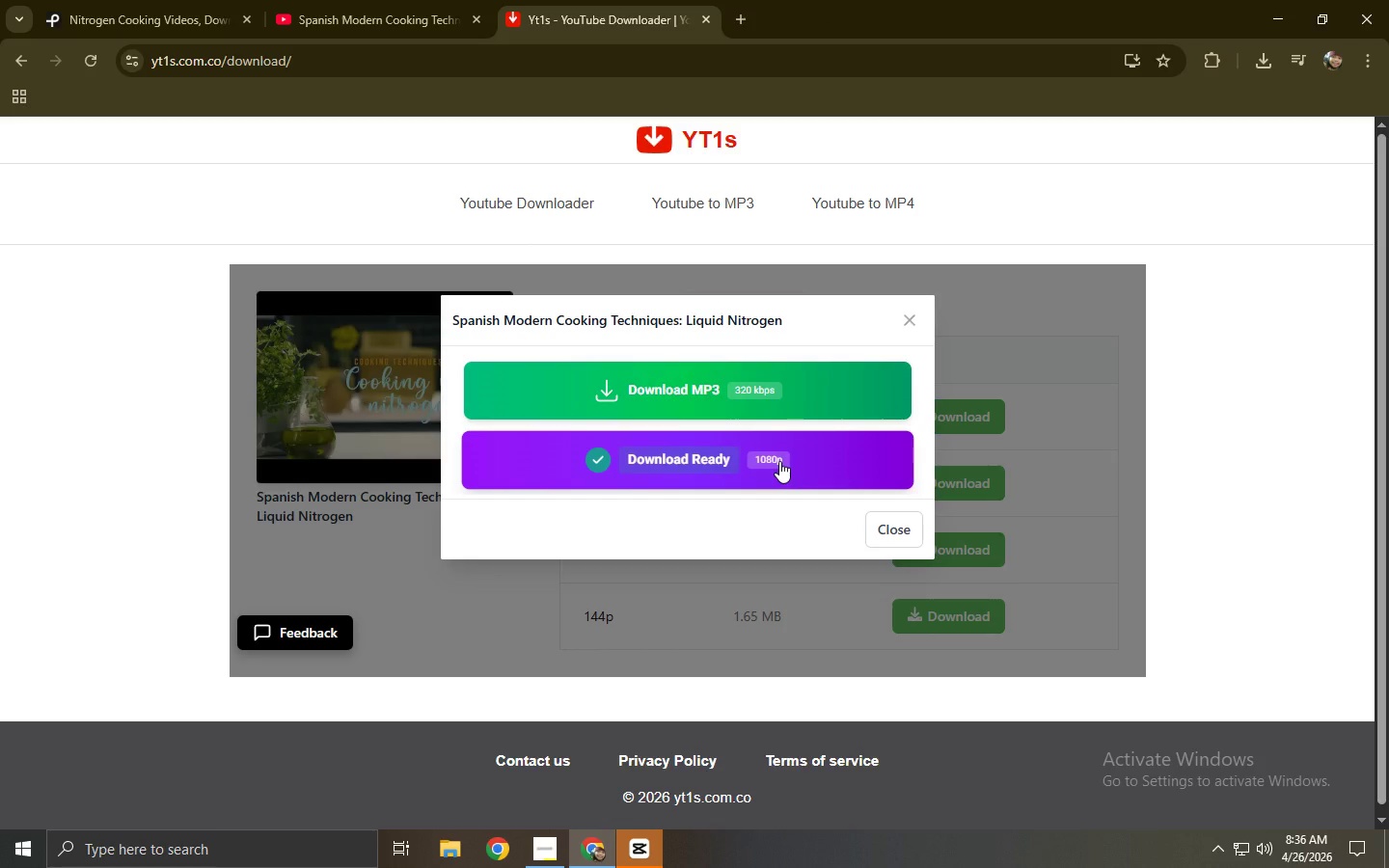 
left_click([731, 463])
 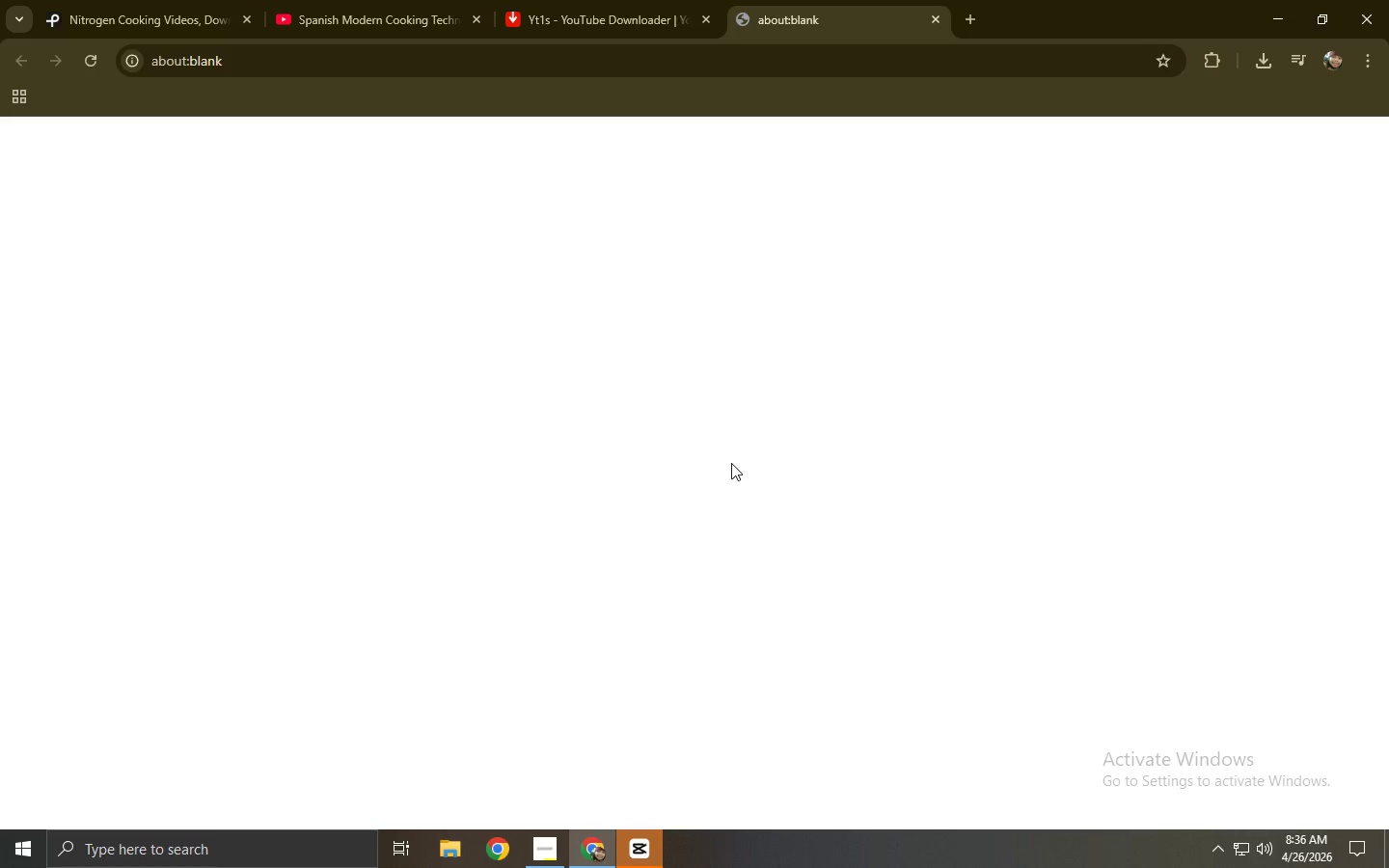 
key(Control+ControlLeft)
 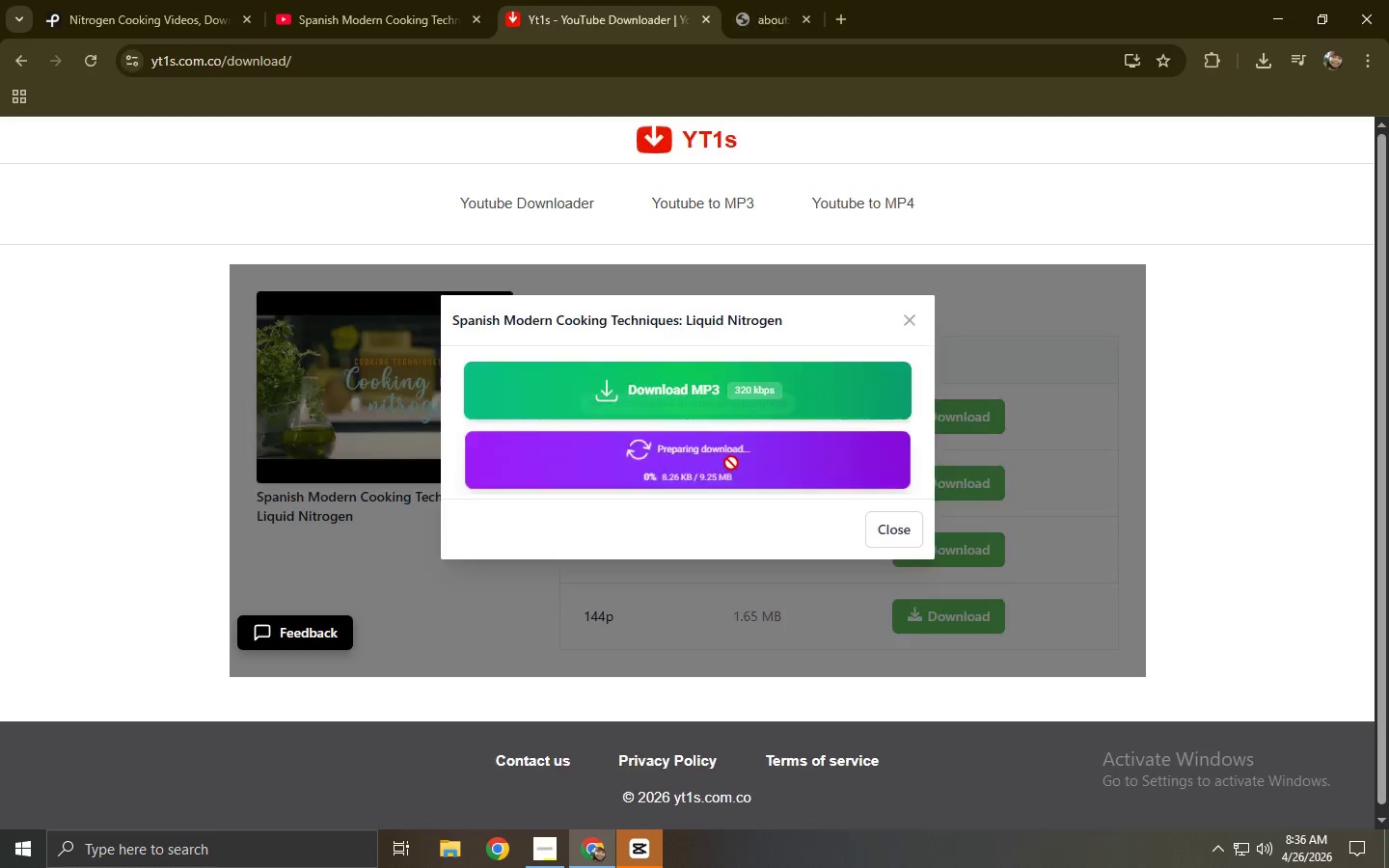 
key(Control+W)
 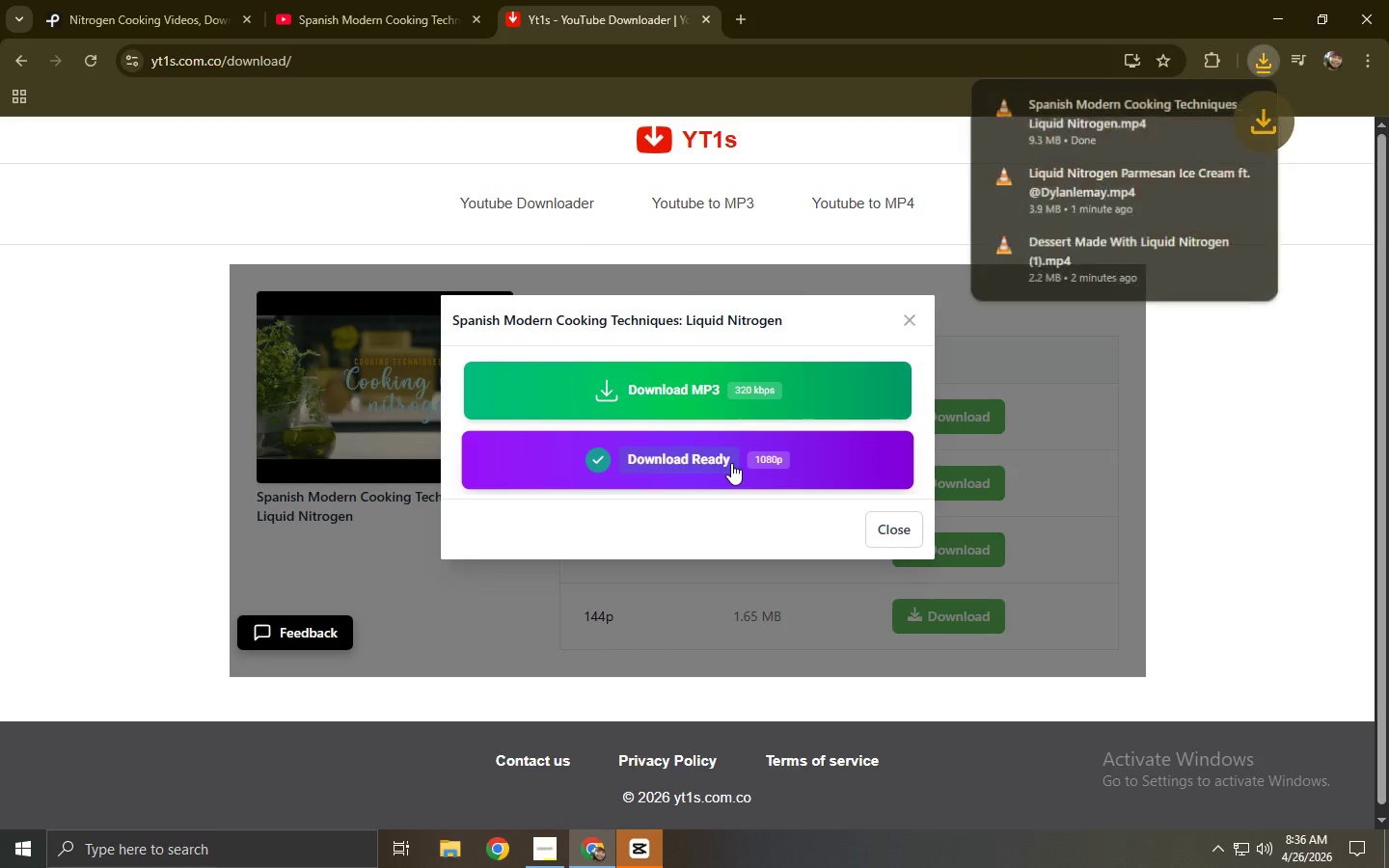 
left_click([368, 0])
 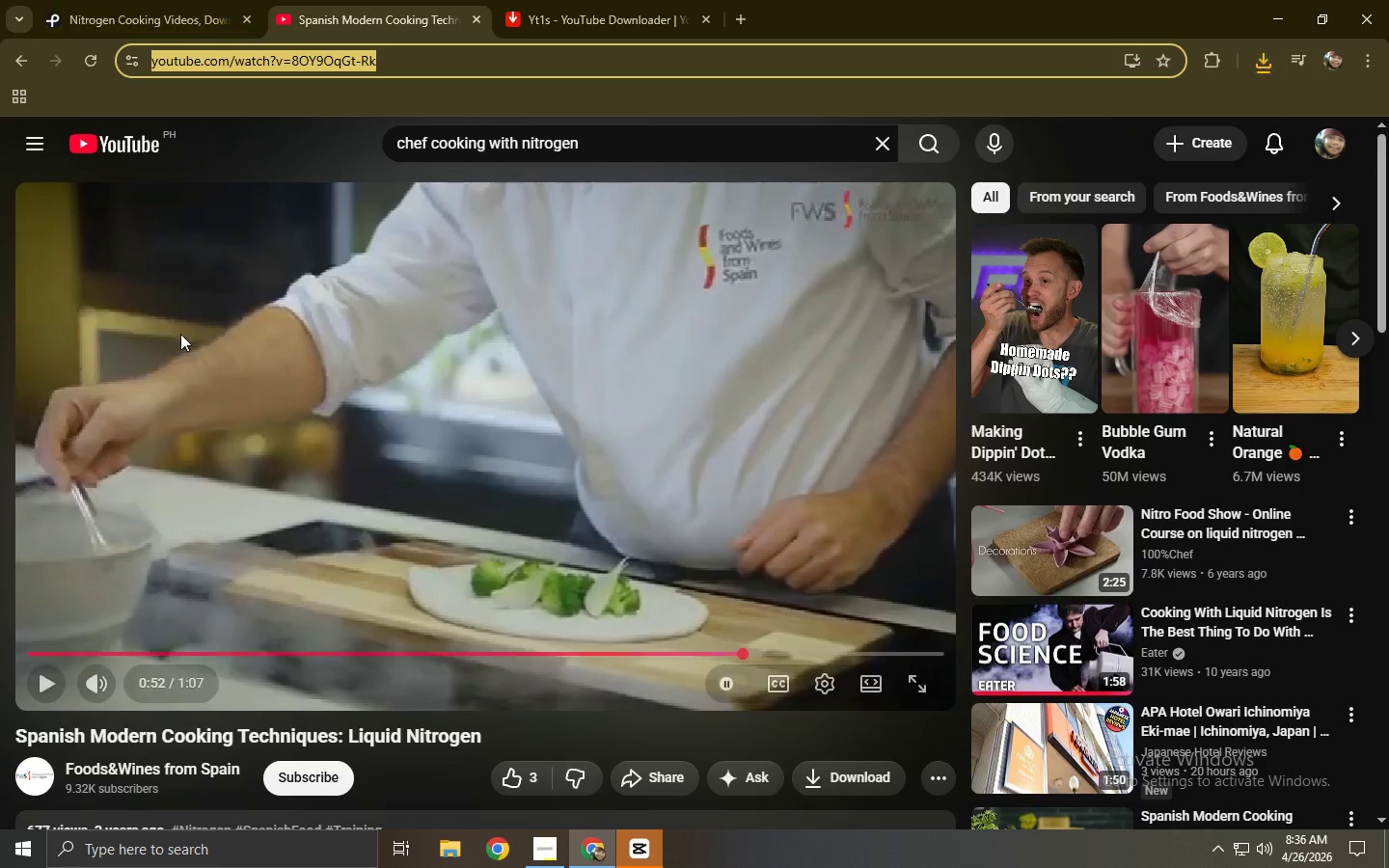 
scroll: coordinate [220, 478], scroll_direction: down, amount: 6.0
 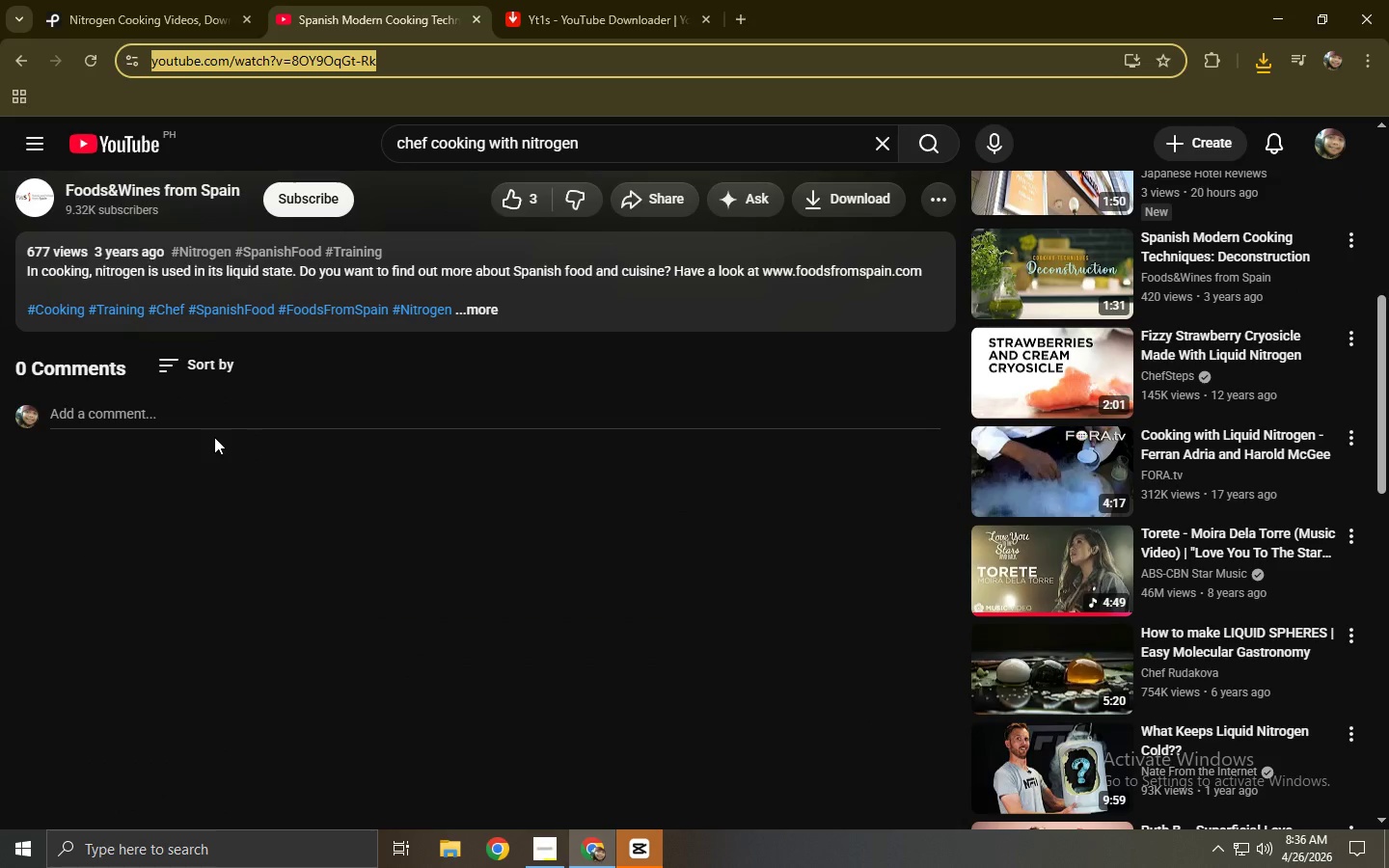 
left_click([88, 0])
 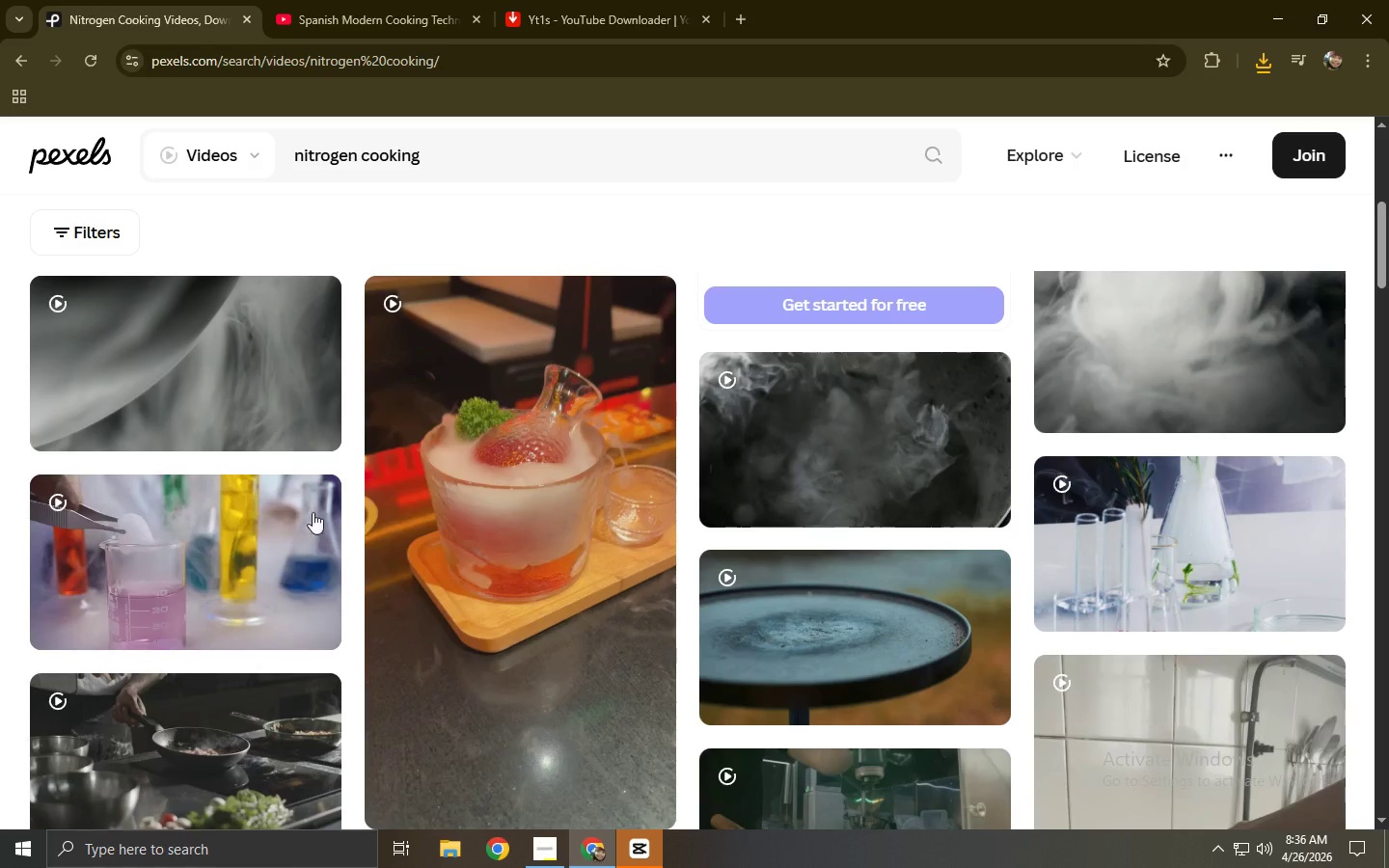 
scroll: coordinate [537, 547], scroll_direction: down, amount: 8.0
 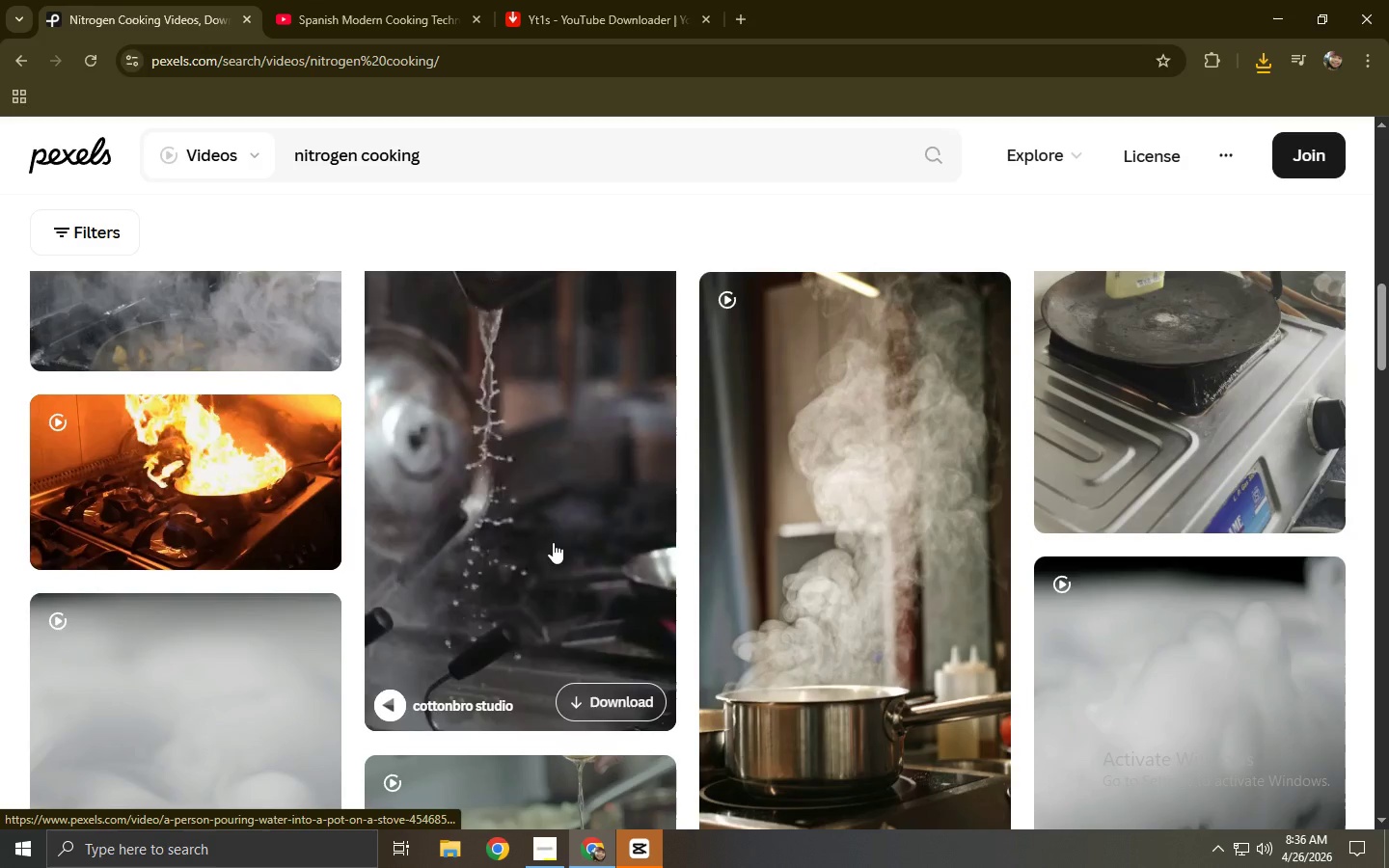 
scroll: coordinate [607, 524], scroll_direction: up, amount: 14.0
 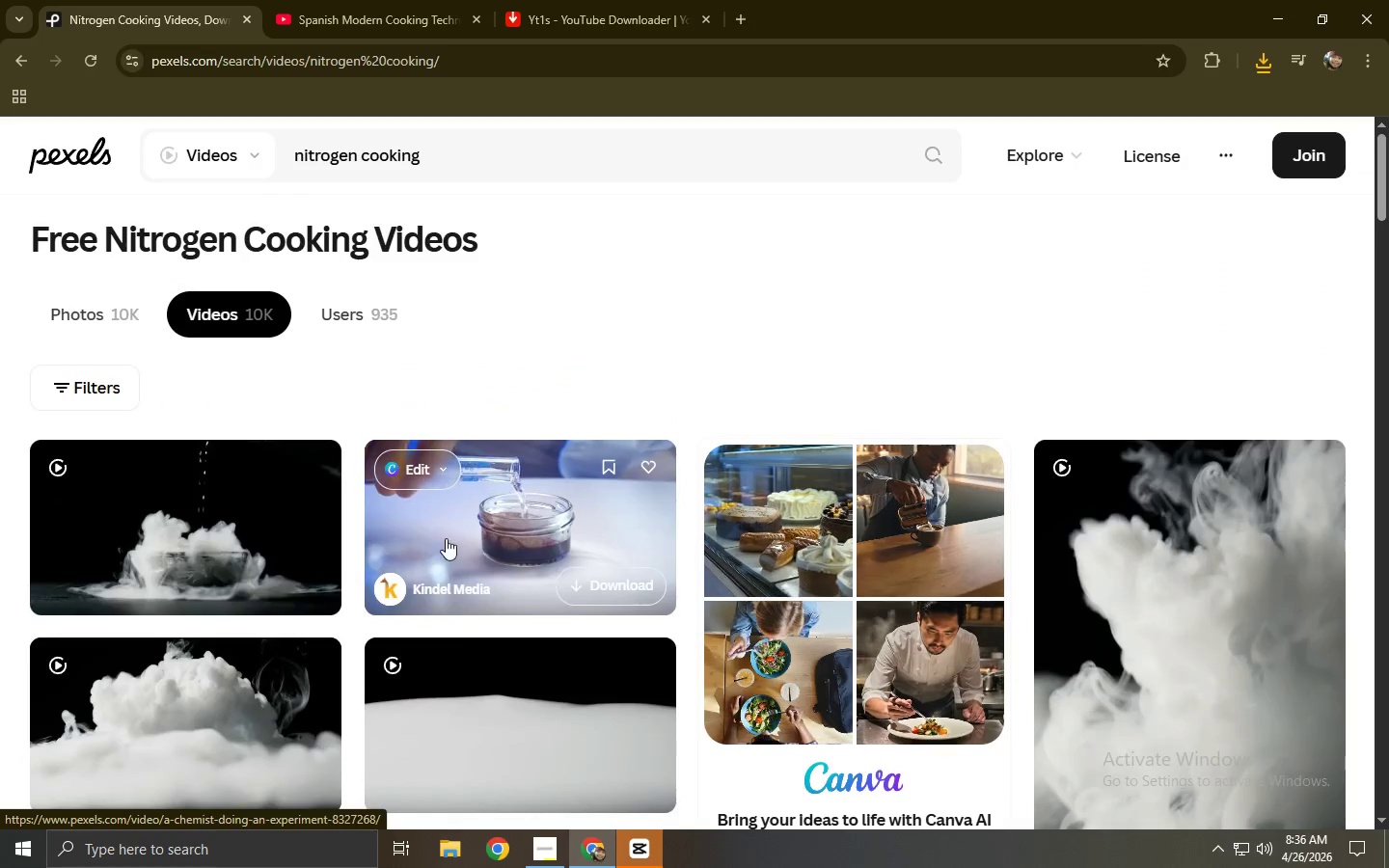 
left_click([216, 522])
 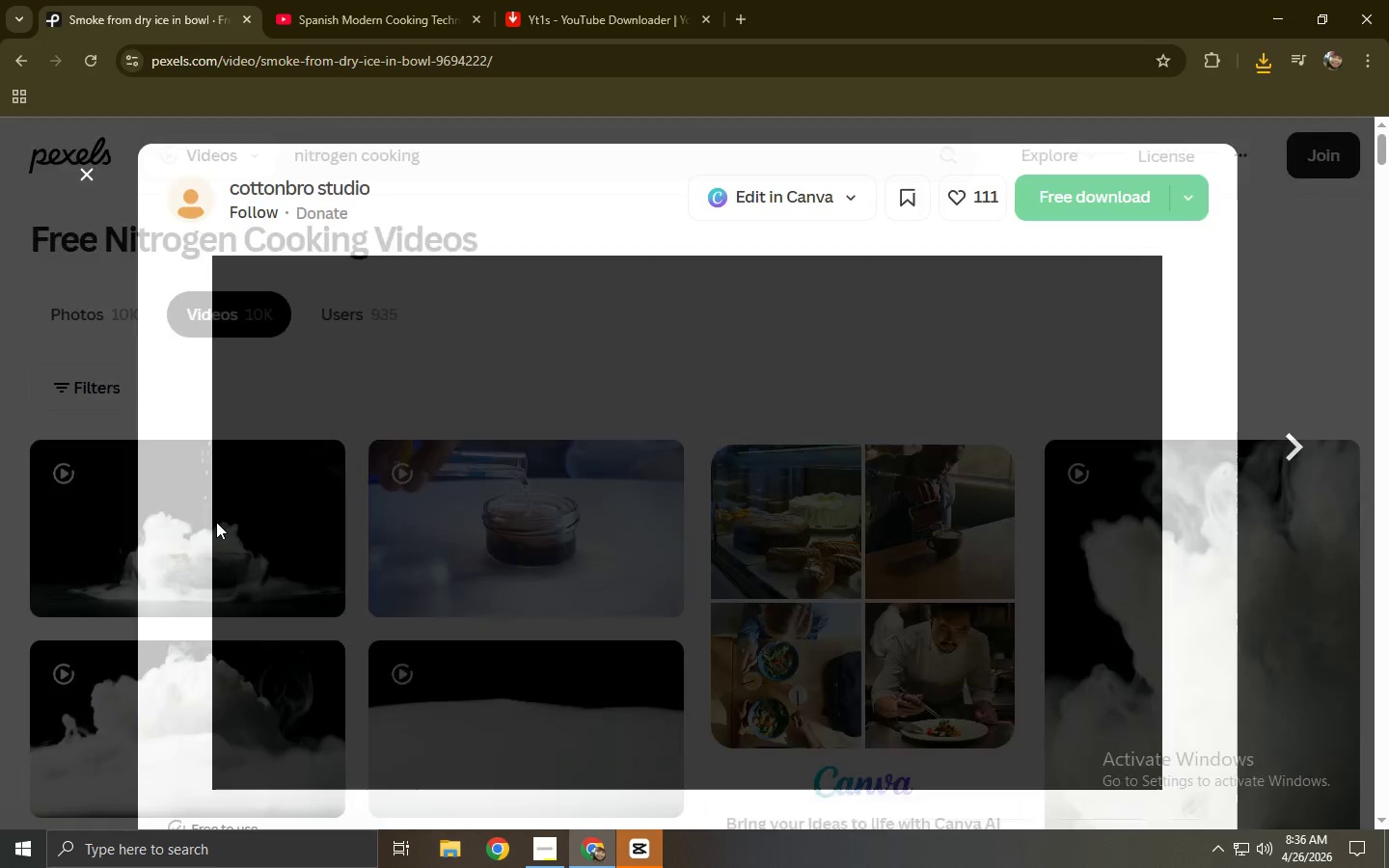 
scroll: coordinate [403, 602], scroll_direction: down, amount: 15.0
 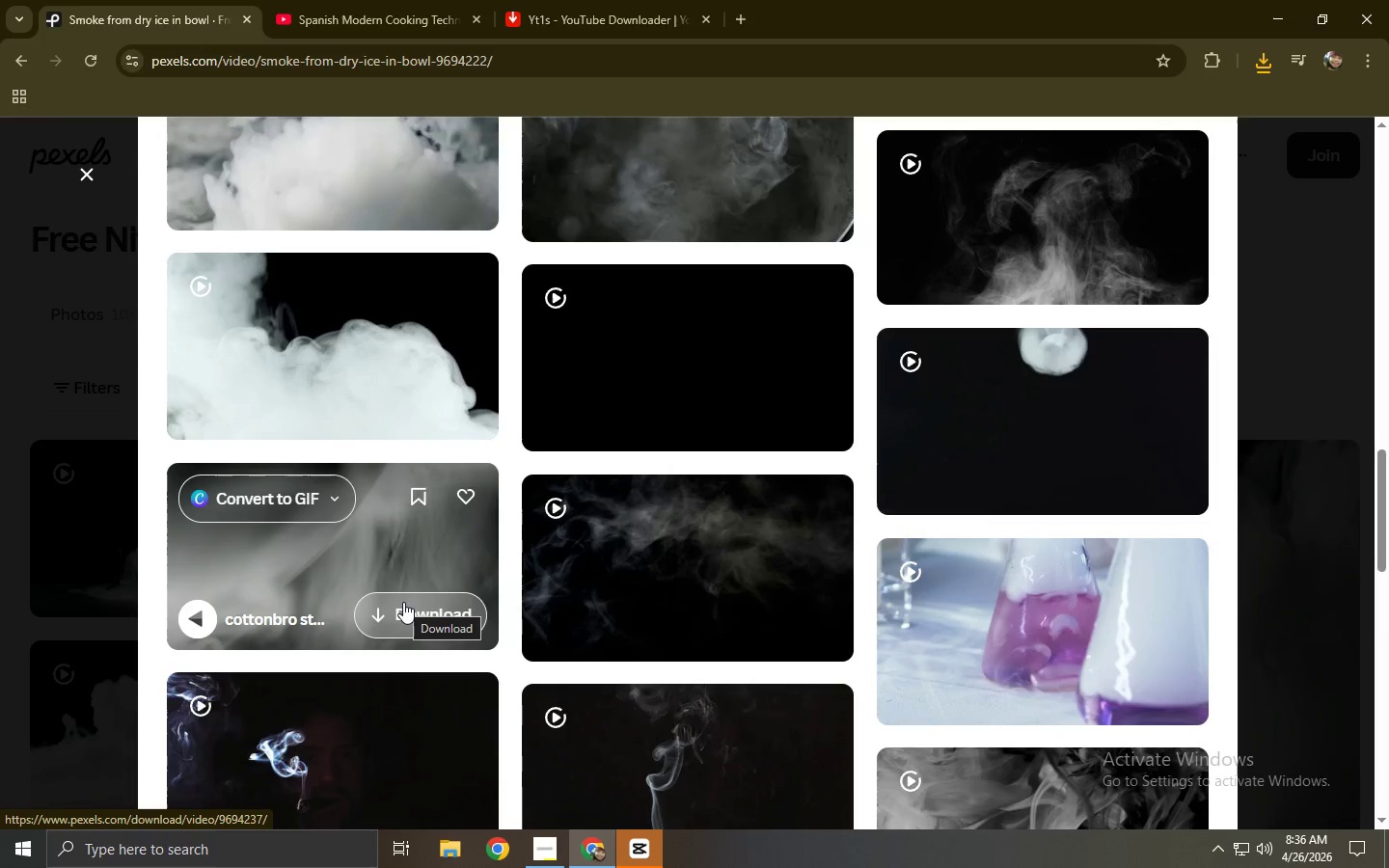 
scroll: coordinate [403, 602], scroll_direction: up, amount: 3.0
 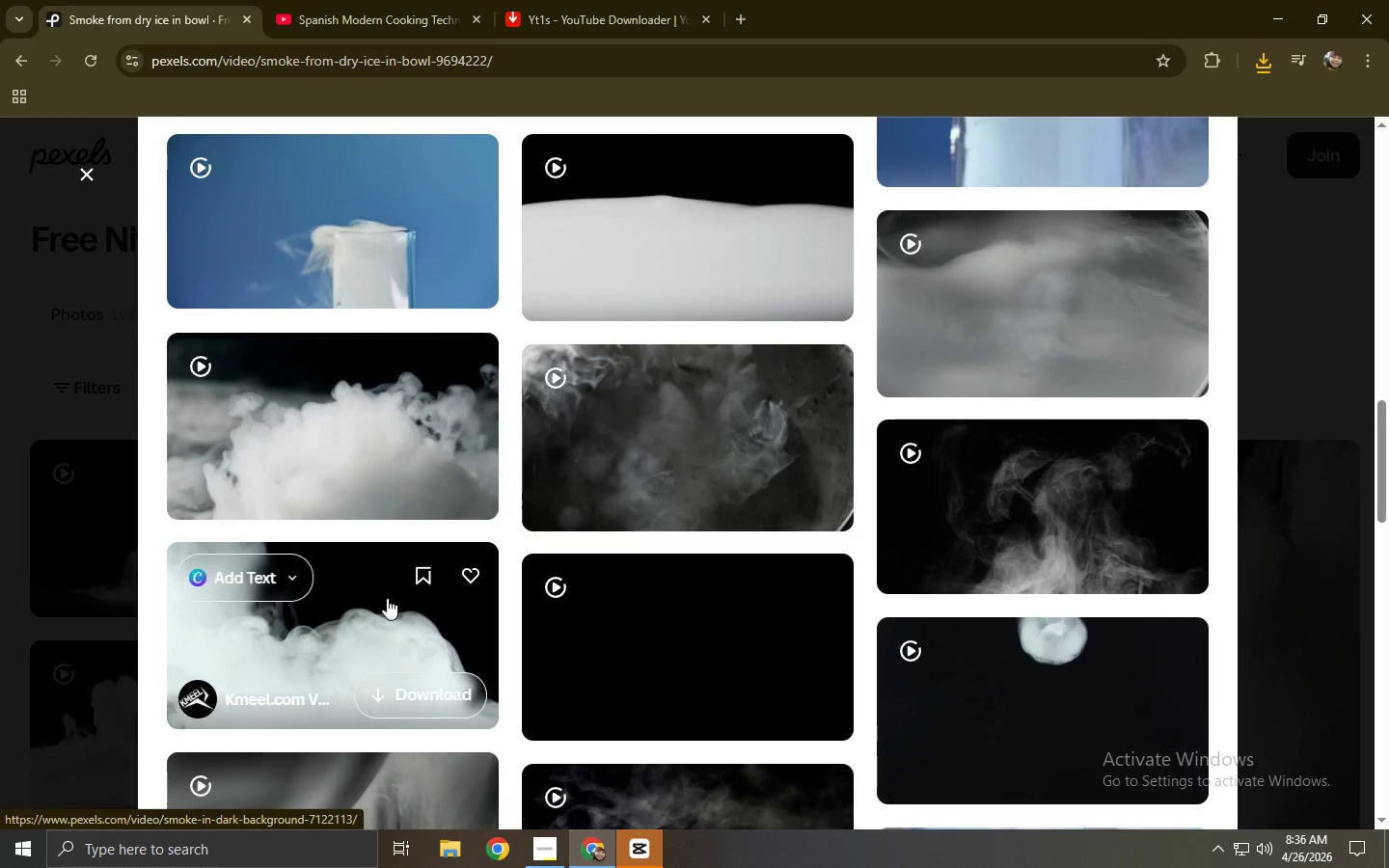 
mouse_move([385, 586])
 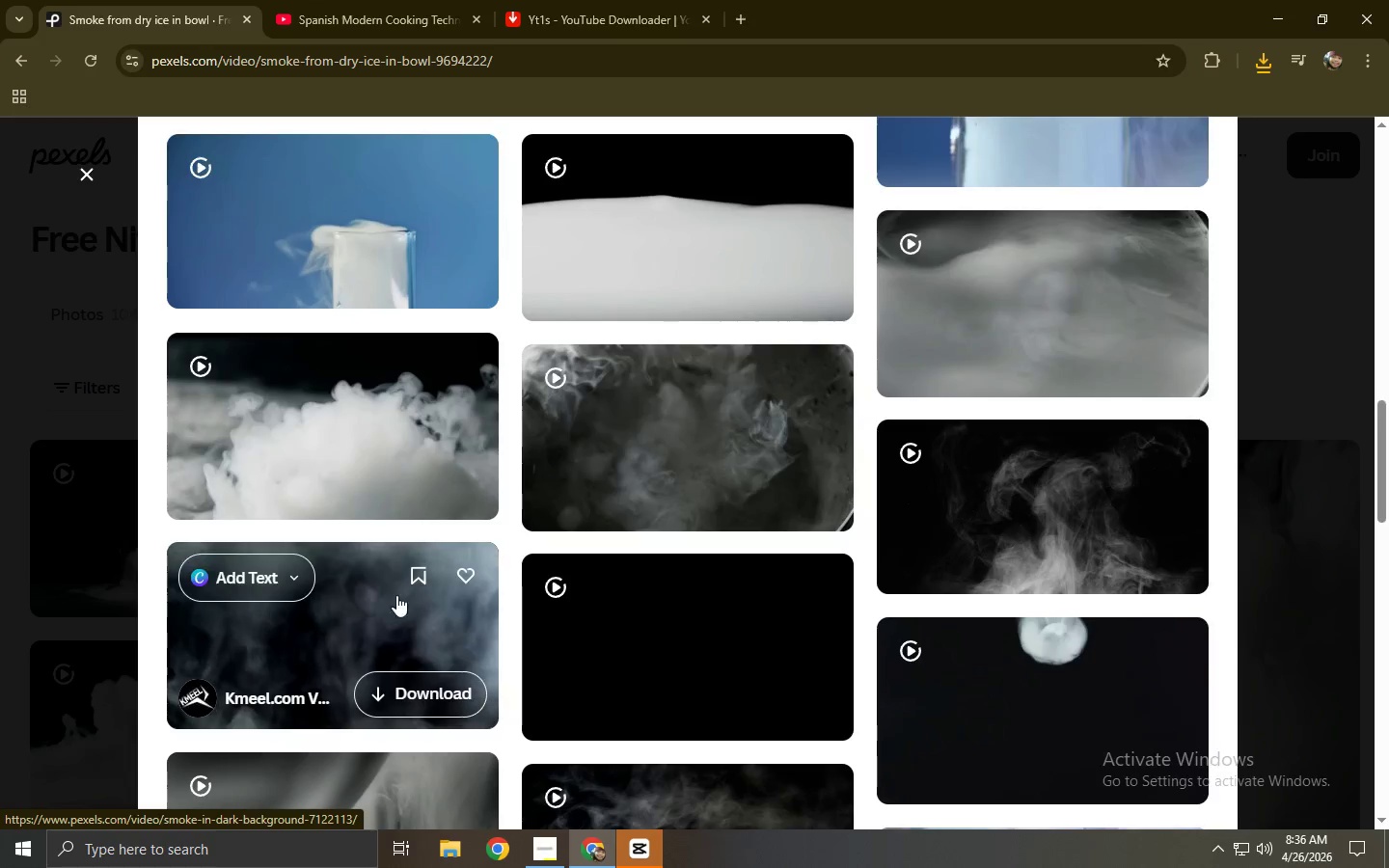 
scroll: coordinate [396, 596], scroll_direction: down, amount: 4.0
 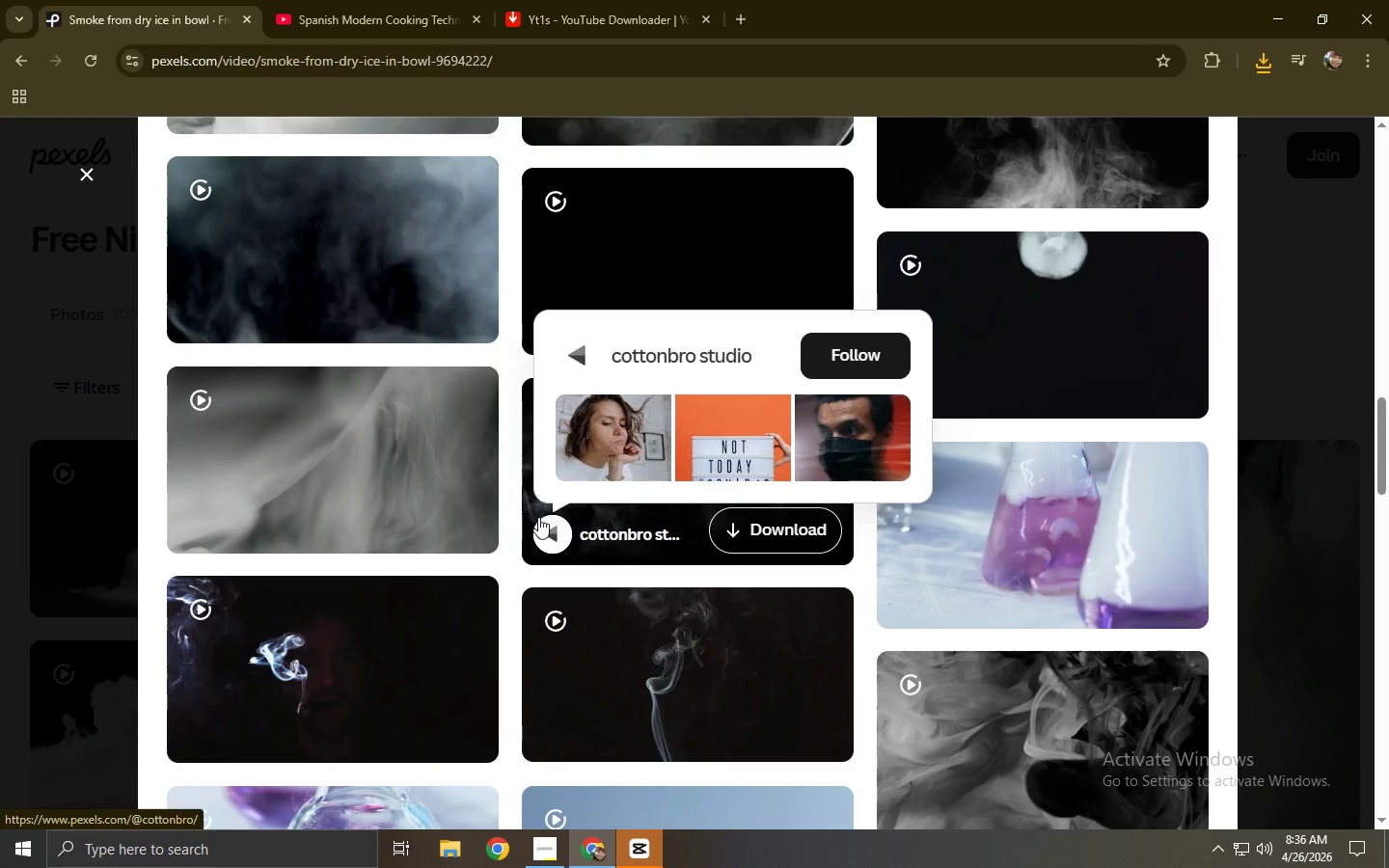 
scroll: coordinate [1110, 532], scroll_direction: up, amount: 3.0
 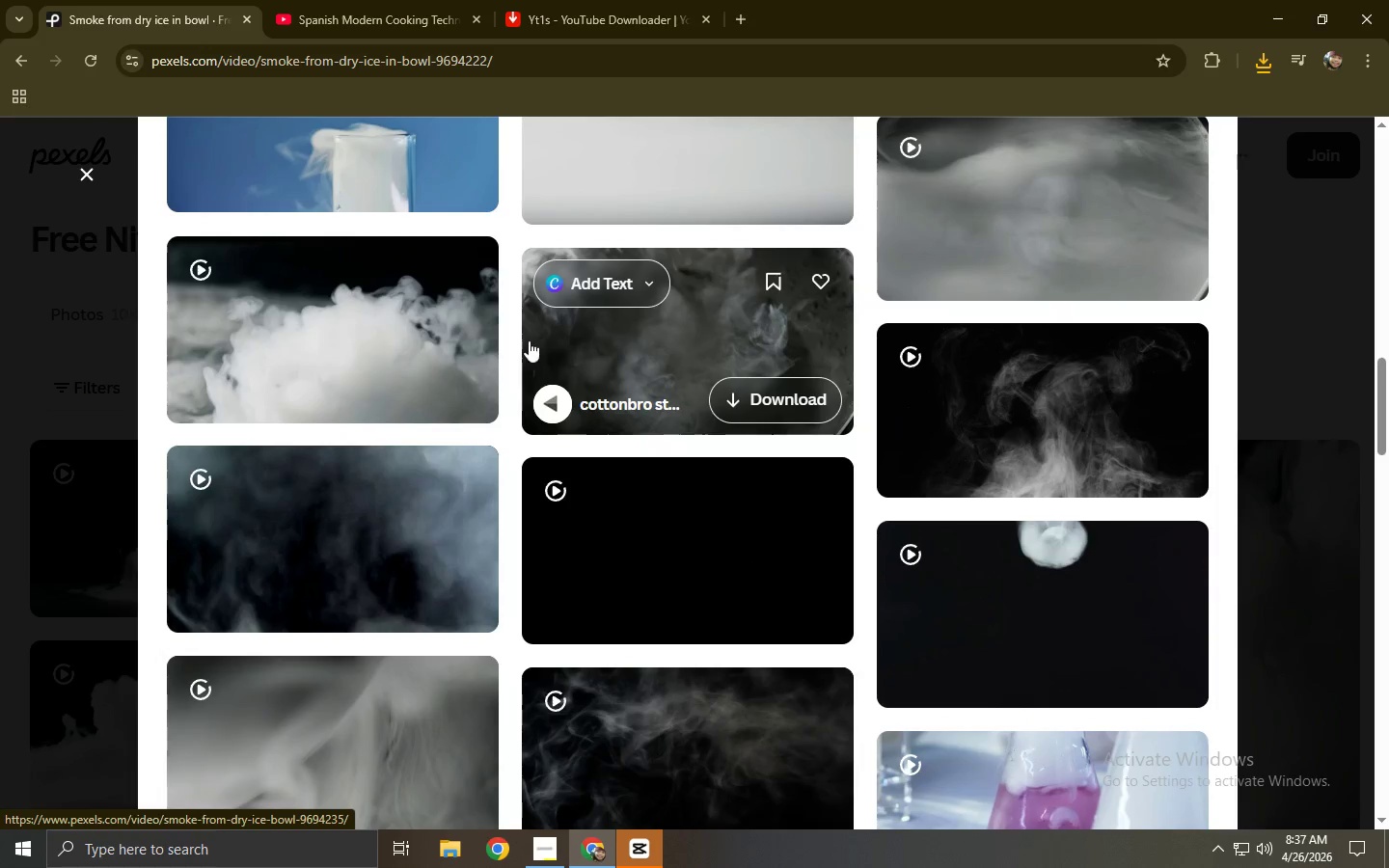 
left_click([408, 335])
 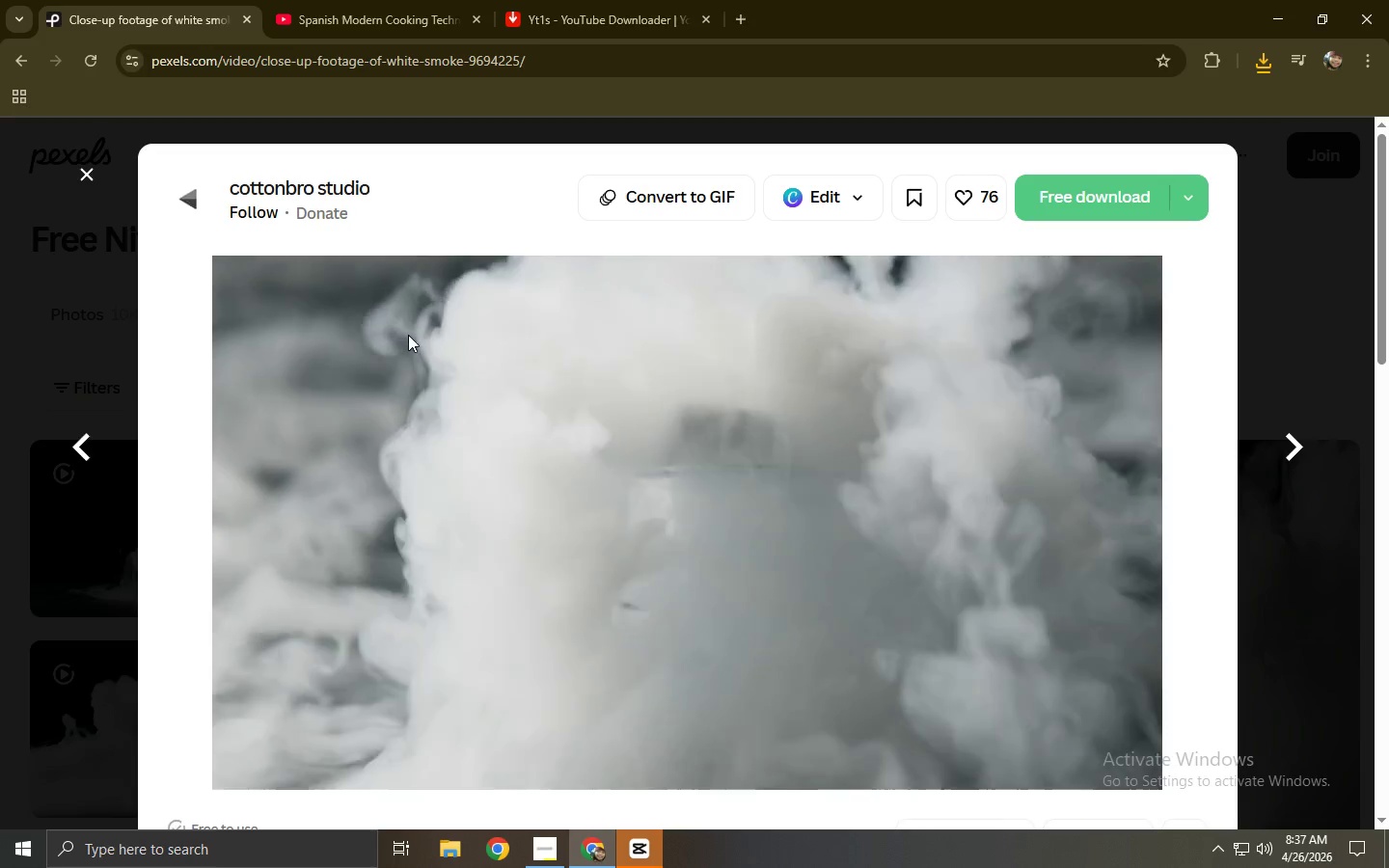 
wait(15.84)
 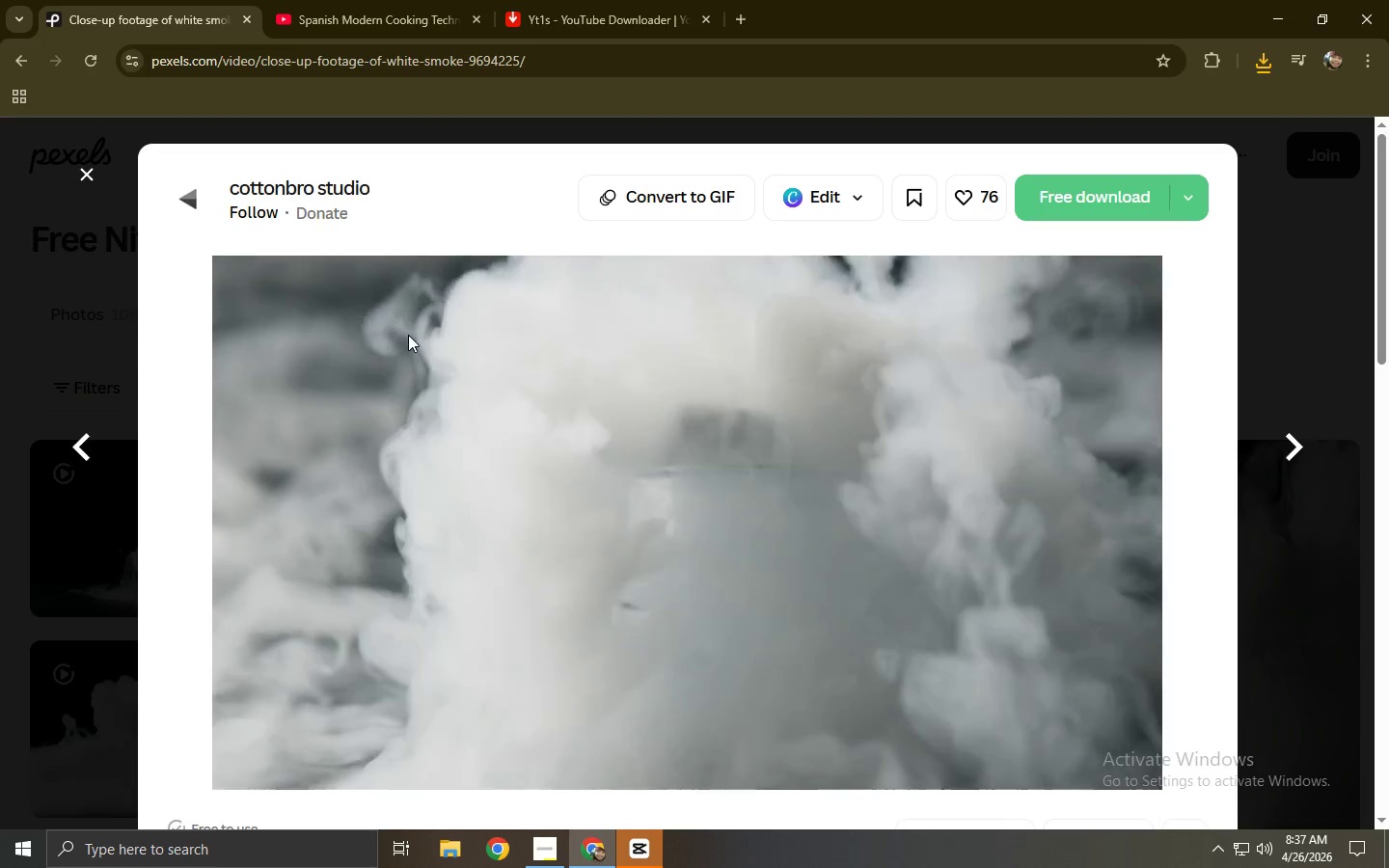 
left_click([1108, 195])
 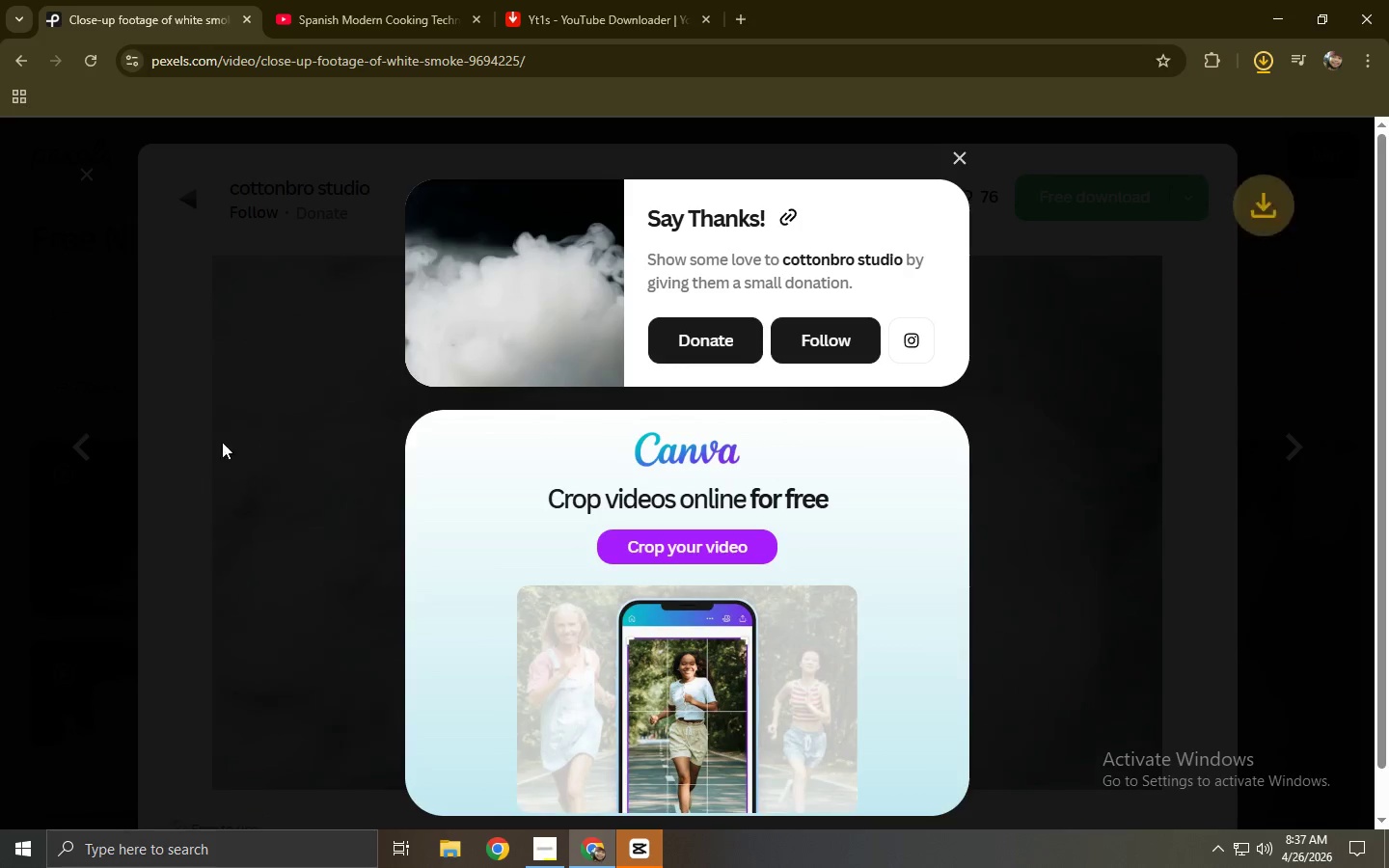 
left_click([0, 437])
 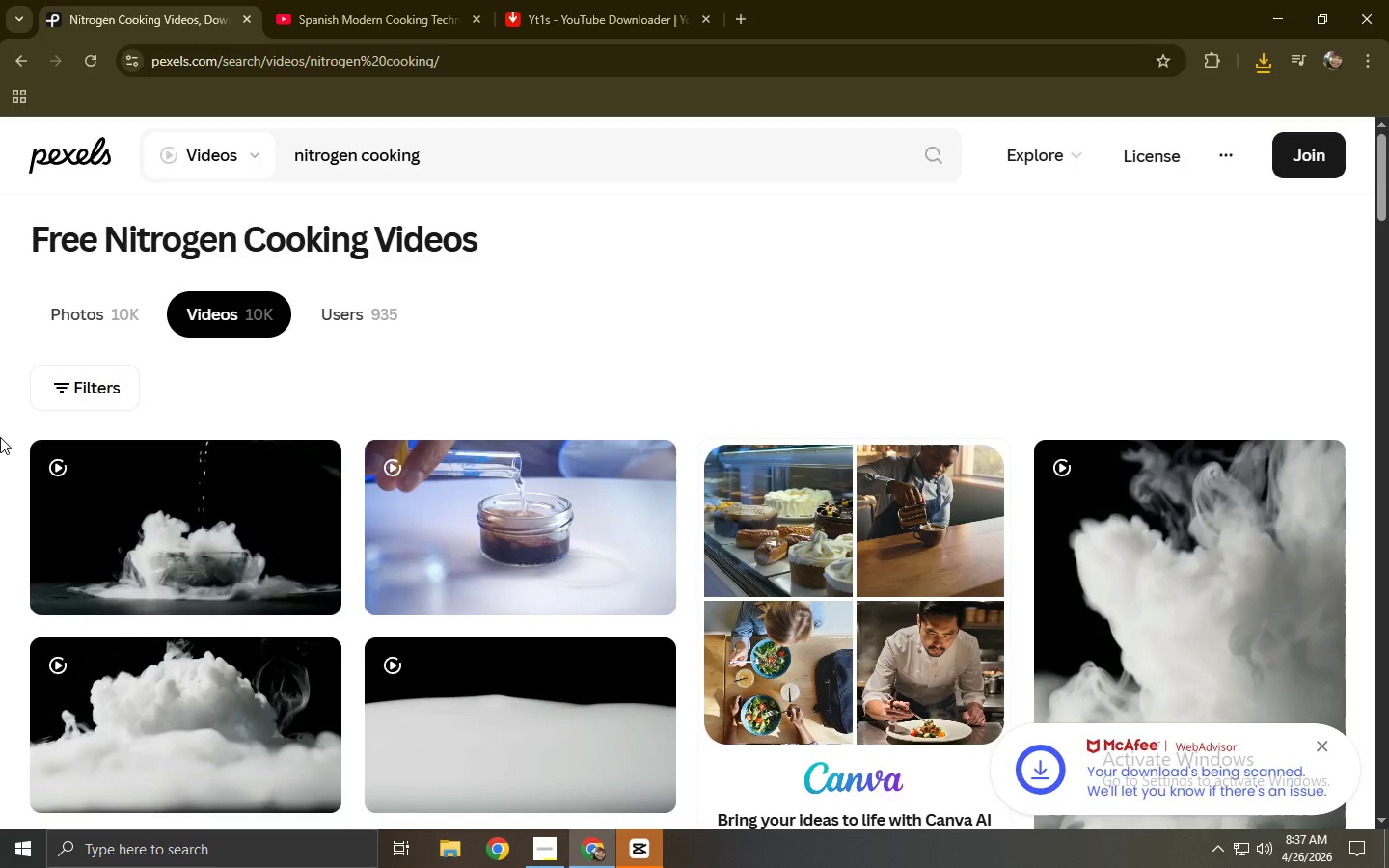 
left_click_drag(start_coordinate=[448, 148], to_coordinate=[159, 165])
 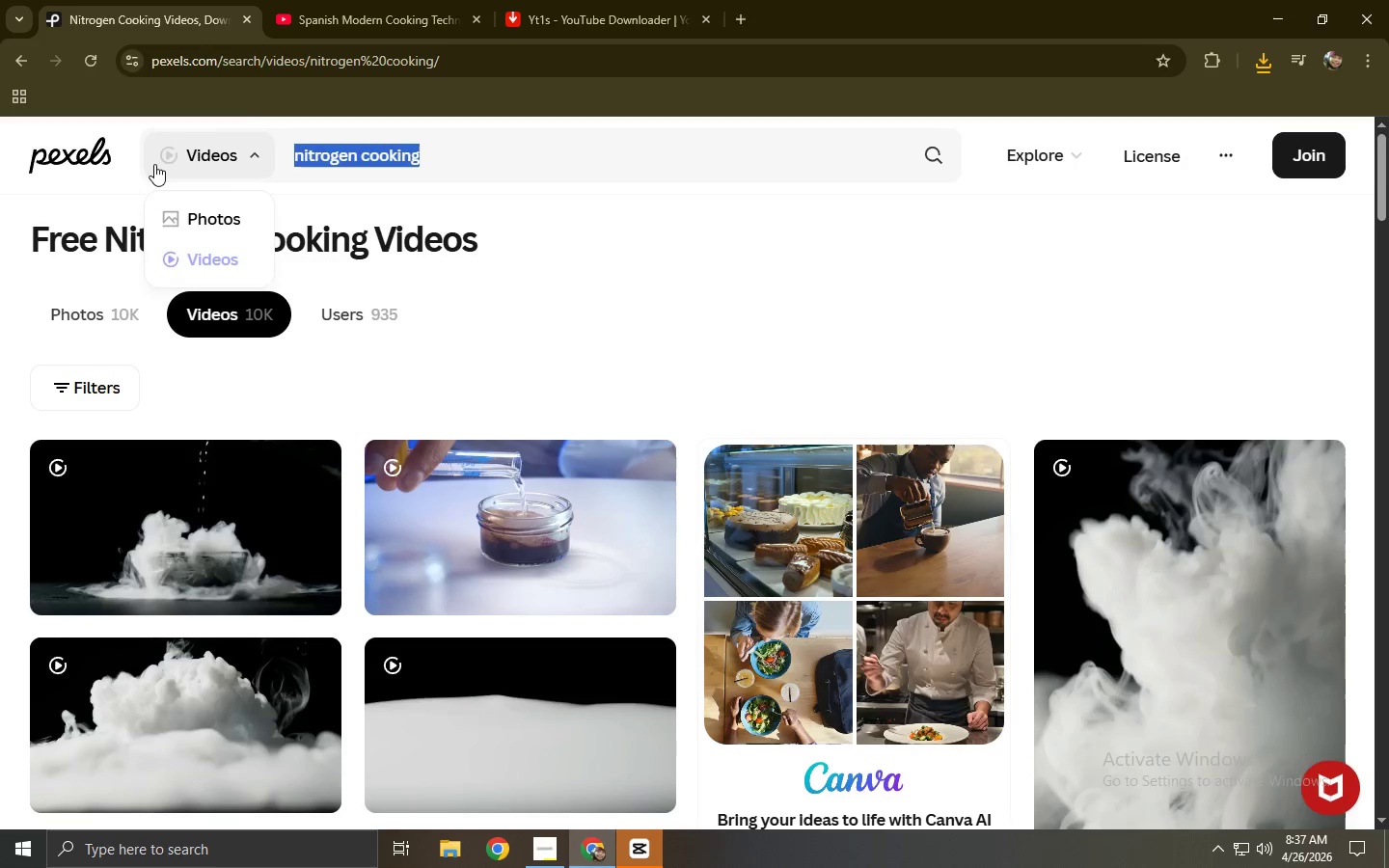 
type(guest reactions)
 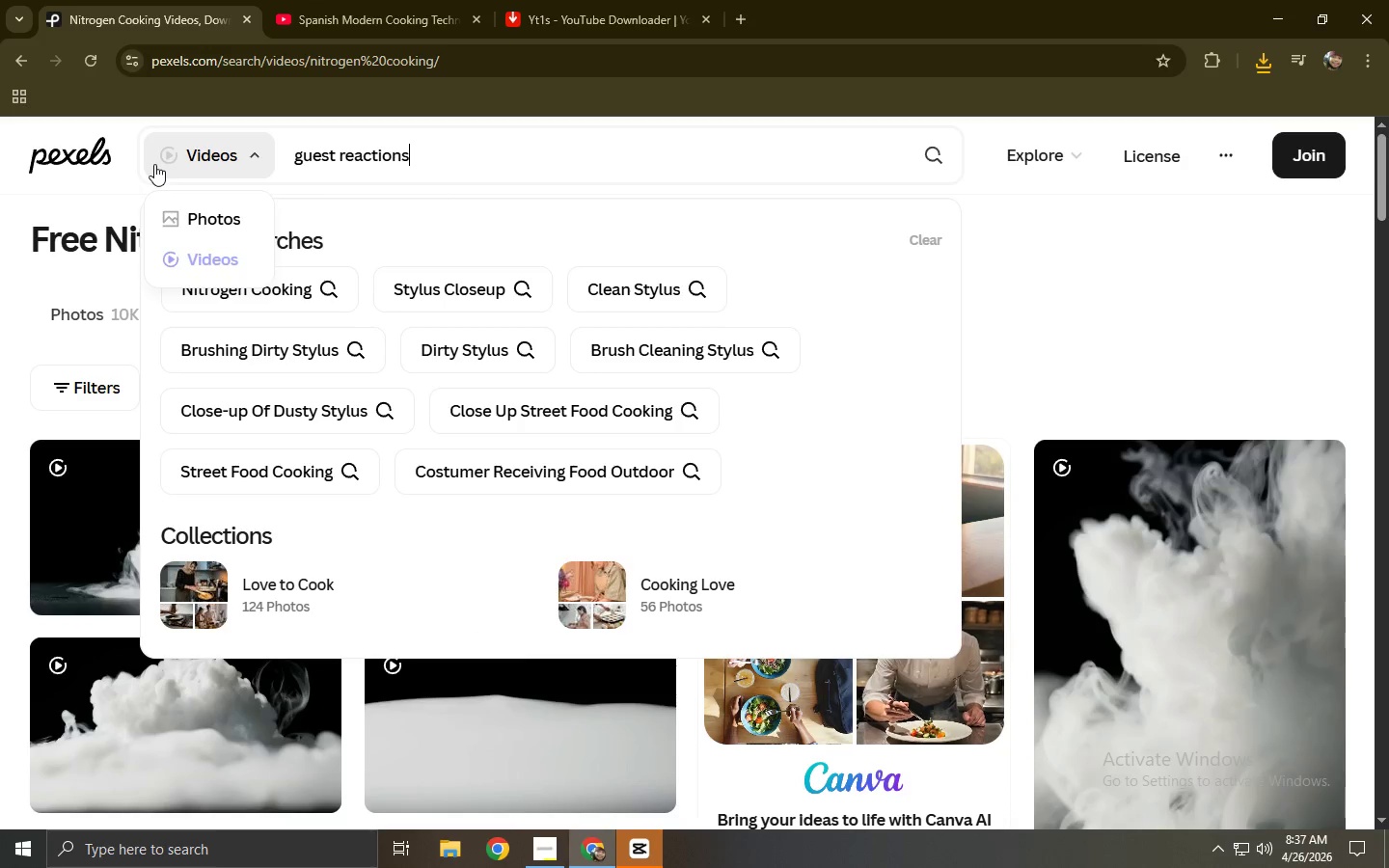 
wait(9.56)
 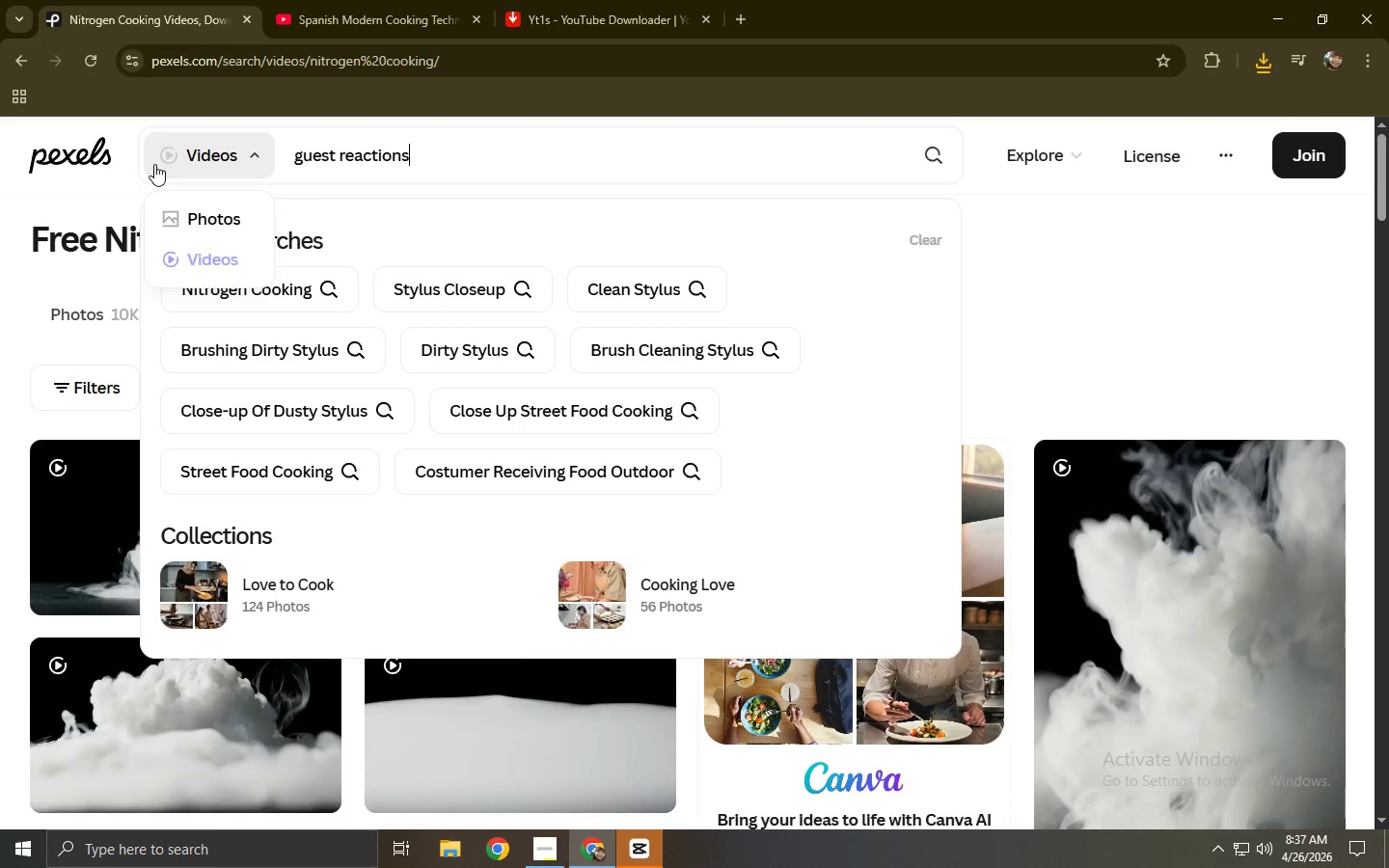 
type( p)
key(Backspace)
type(omn)
key(Backspace)
key(Backspace)
type(n cooking)
 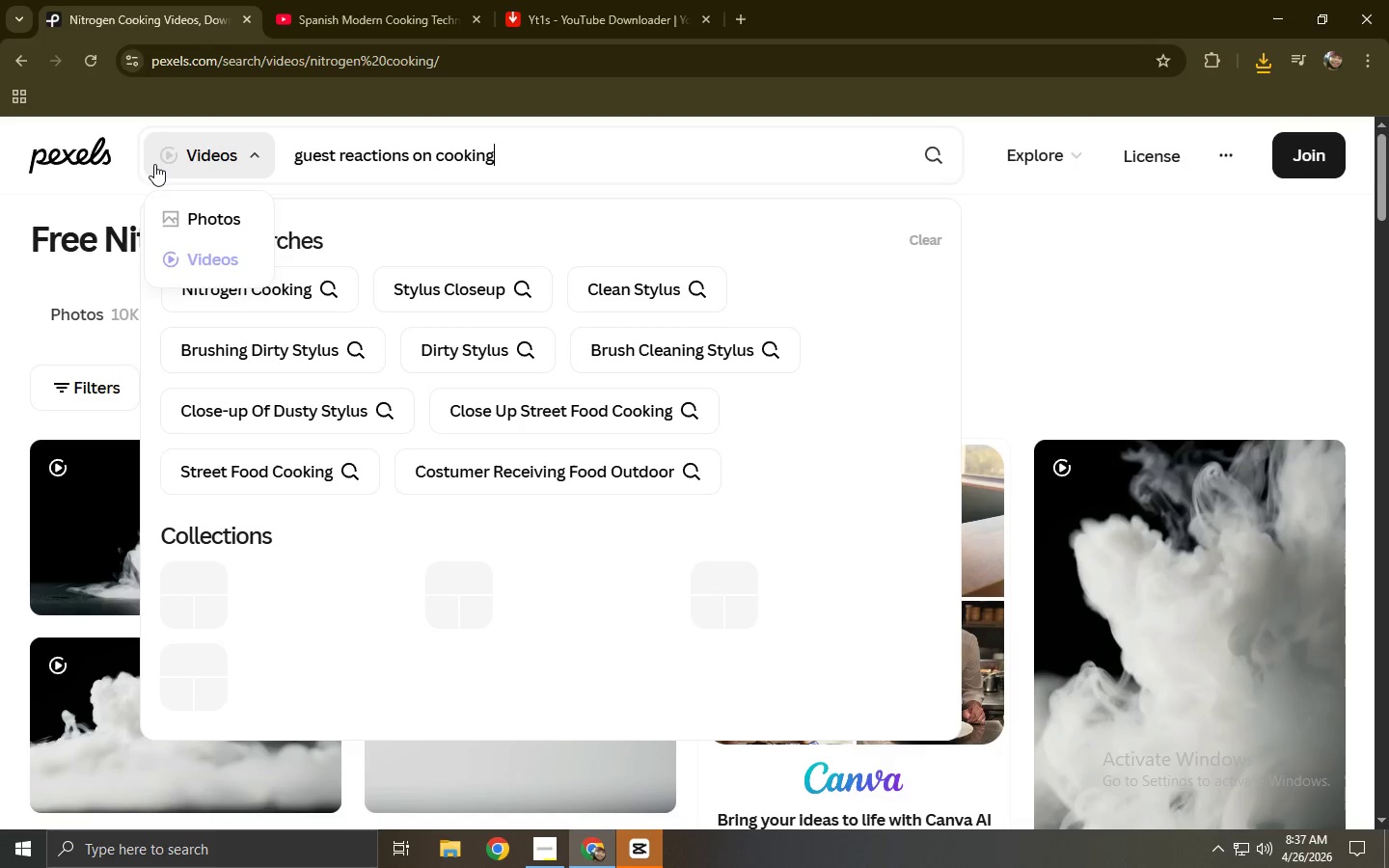 
key(Enter)
 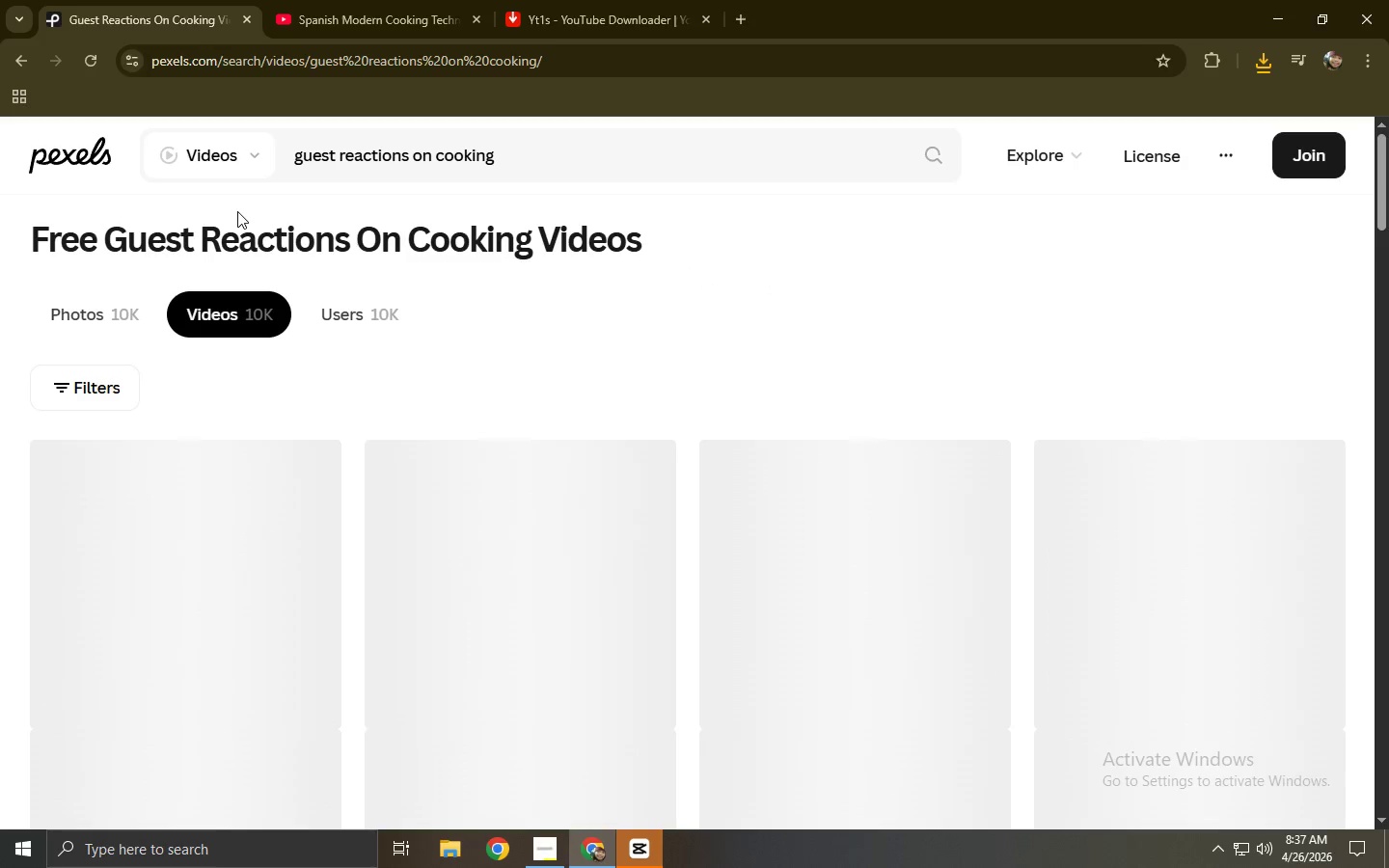 
wait(5.11)
 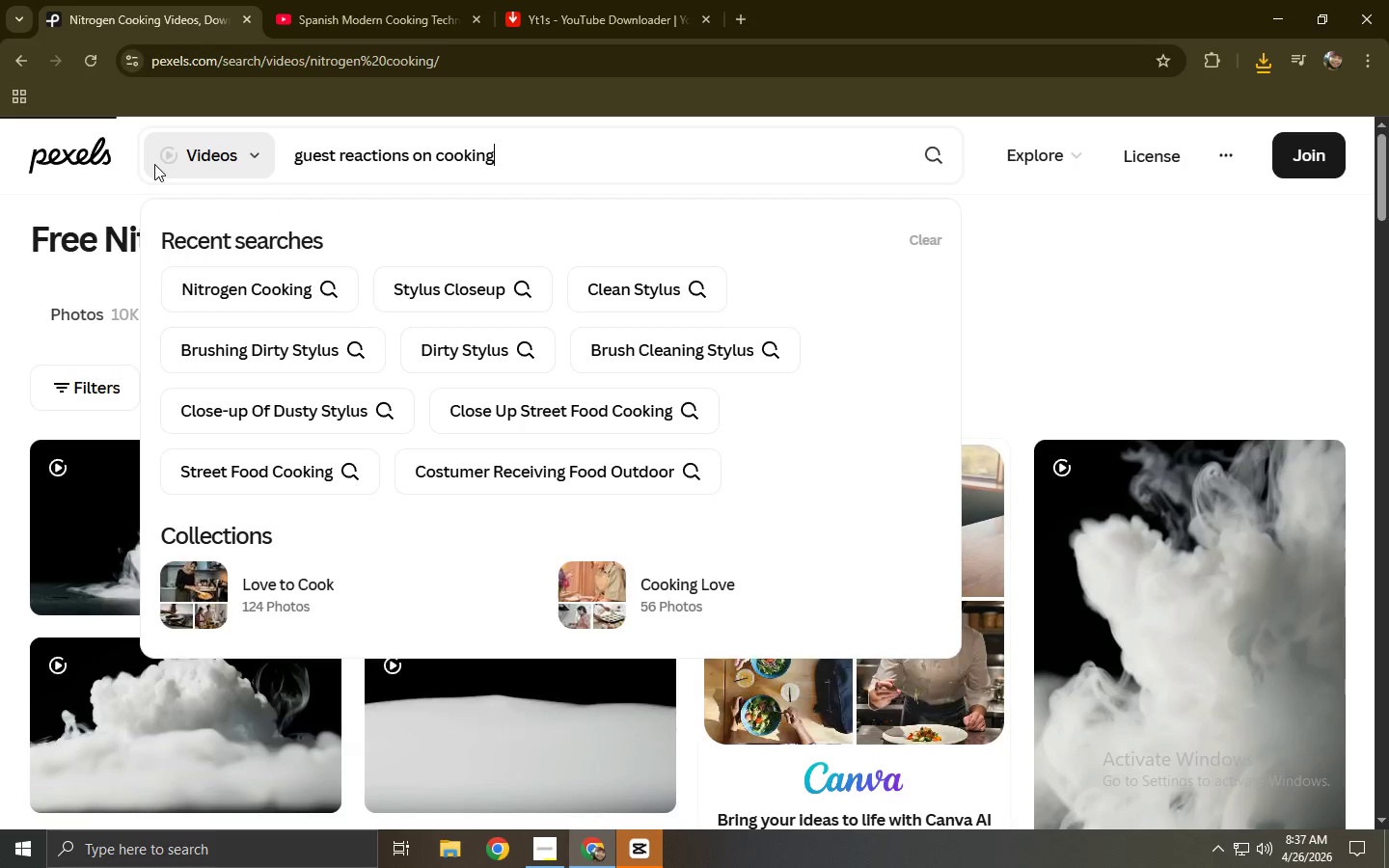 
scroll: coordinate [237, 211], scroll_direction: down, amount: 1.0
 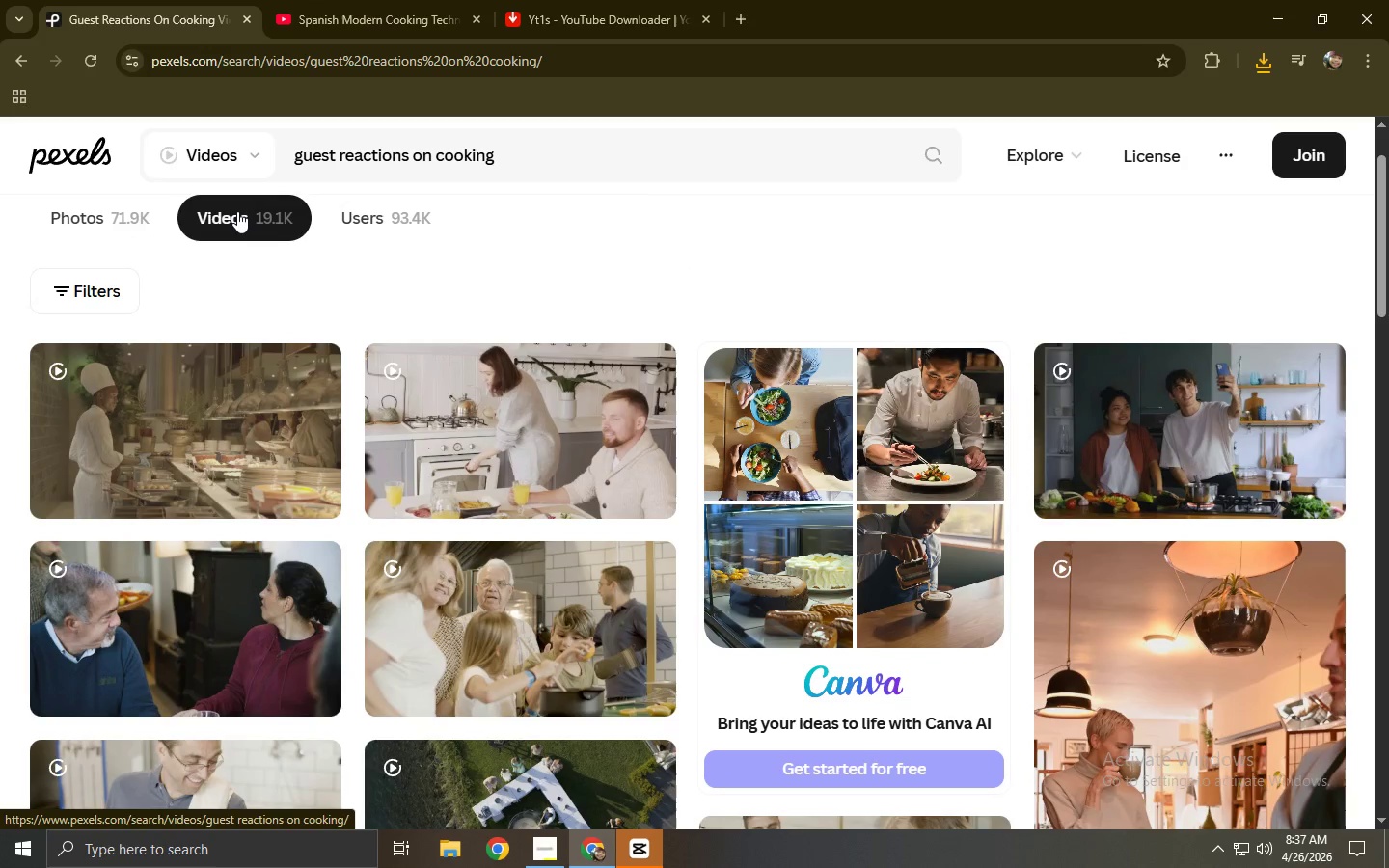 
wait(5.97)
 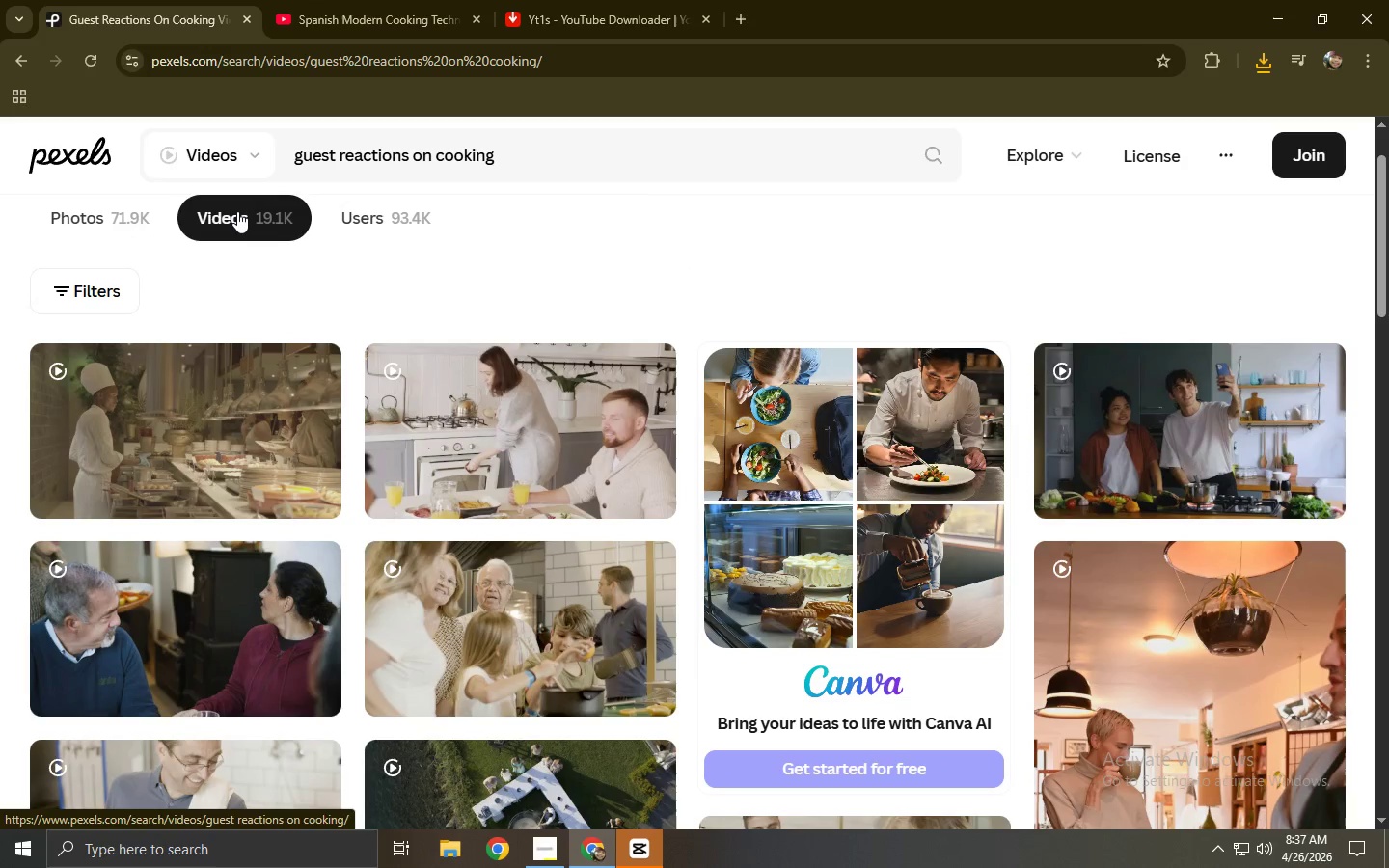 
scroll: coordinate [235, 218], scroll_direction: down, amount: 2.0
 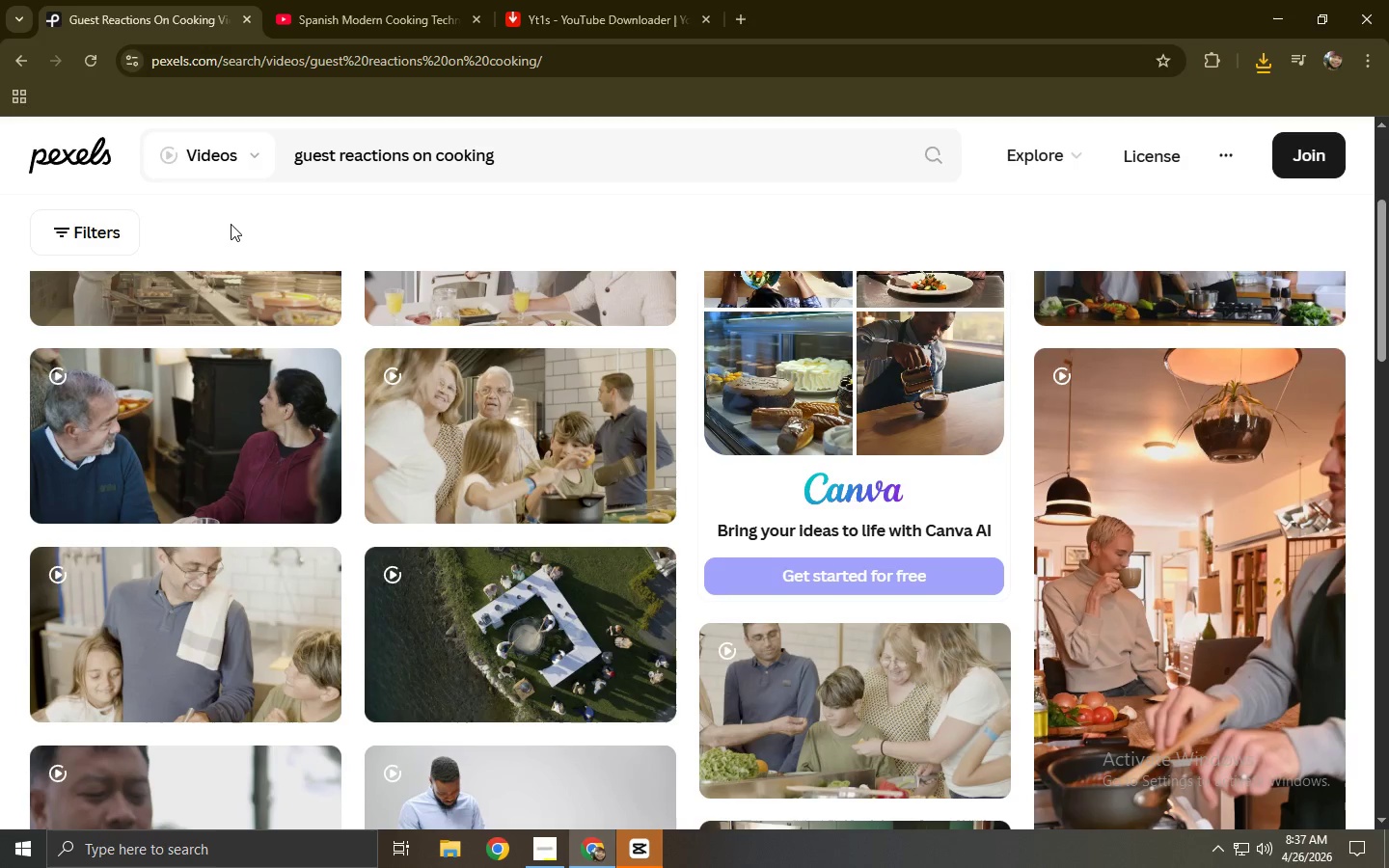 
wait(8.07)
 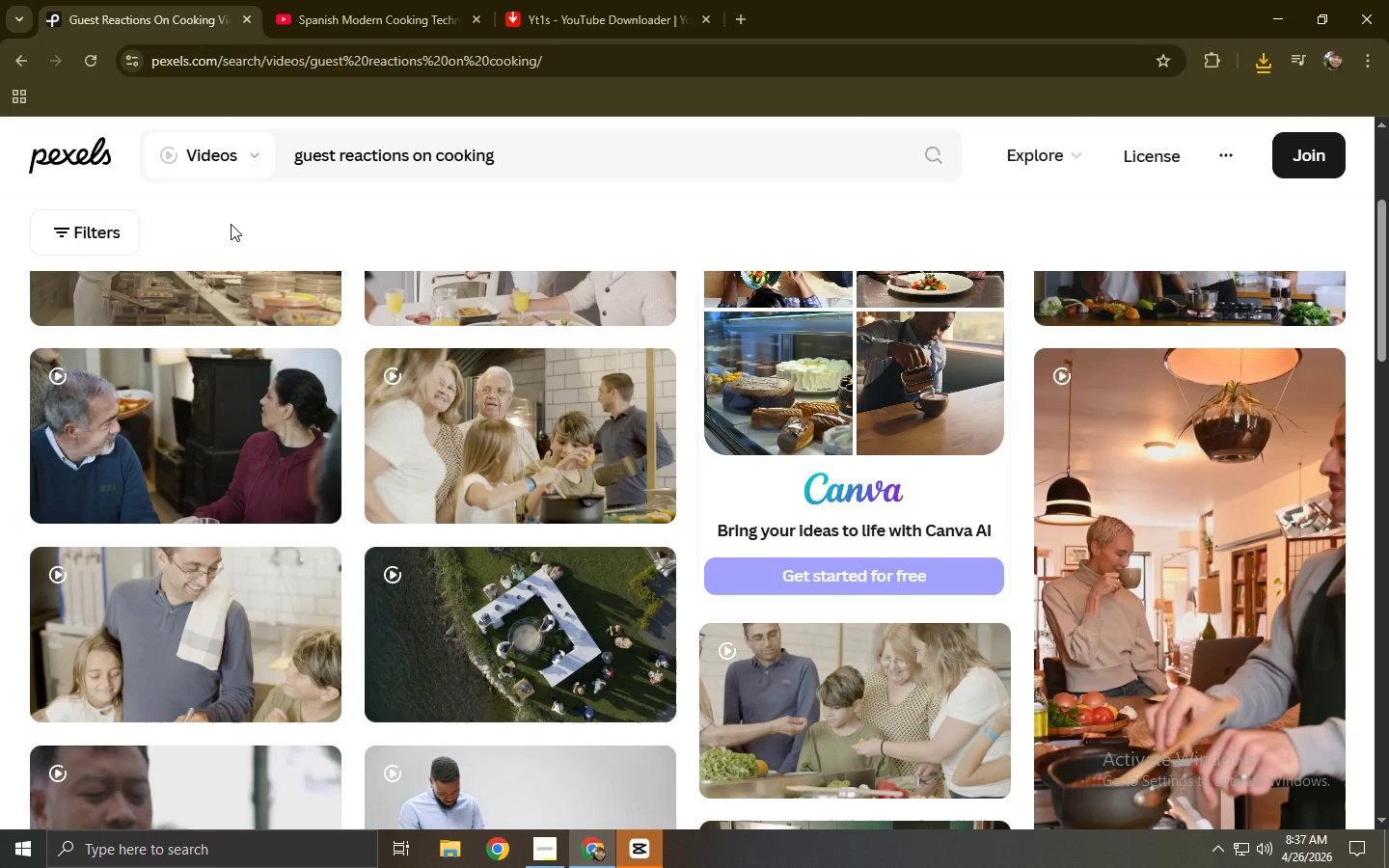 
scroll: coordinate [229, 225], scroll_direction: down, amount: 1.0
 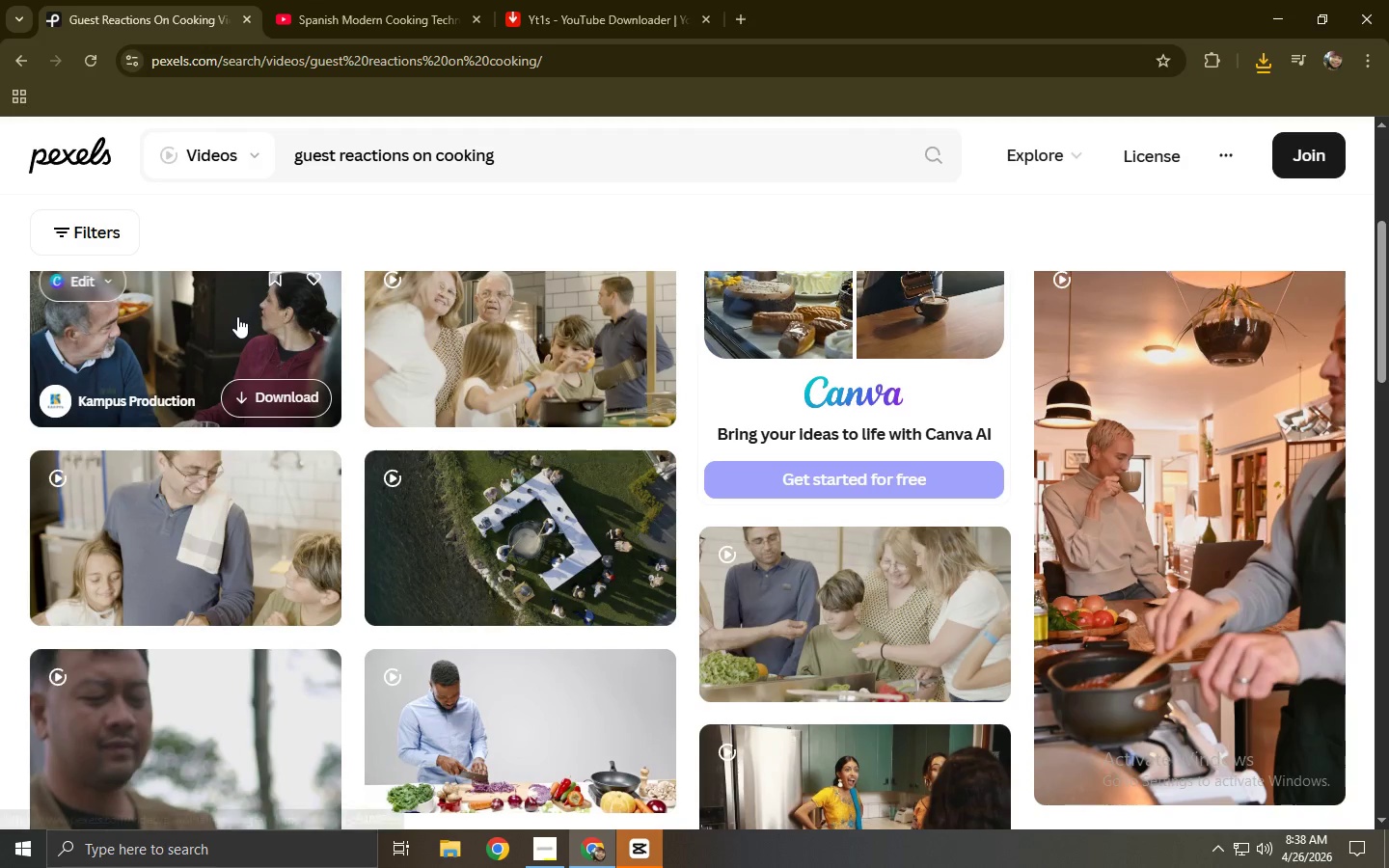 
scroll: coordinate [237, 316], scroll_direction: up, amount: 2.0
 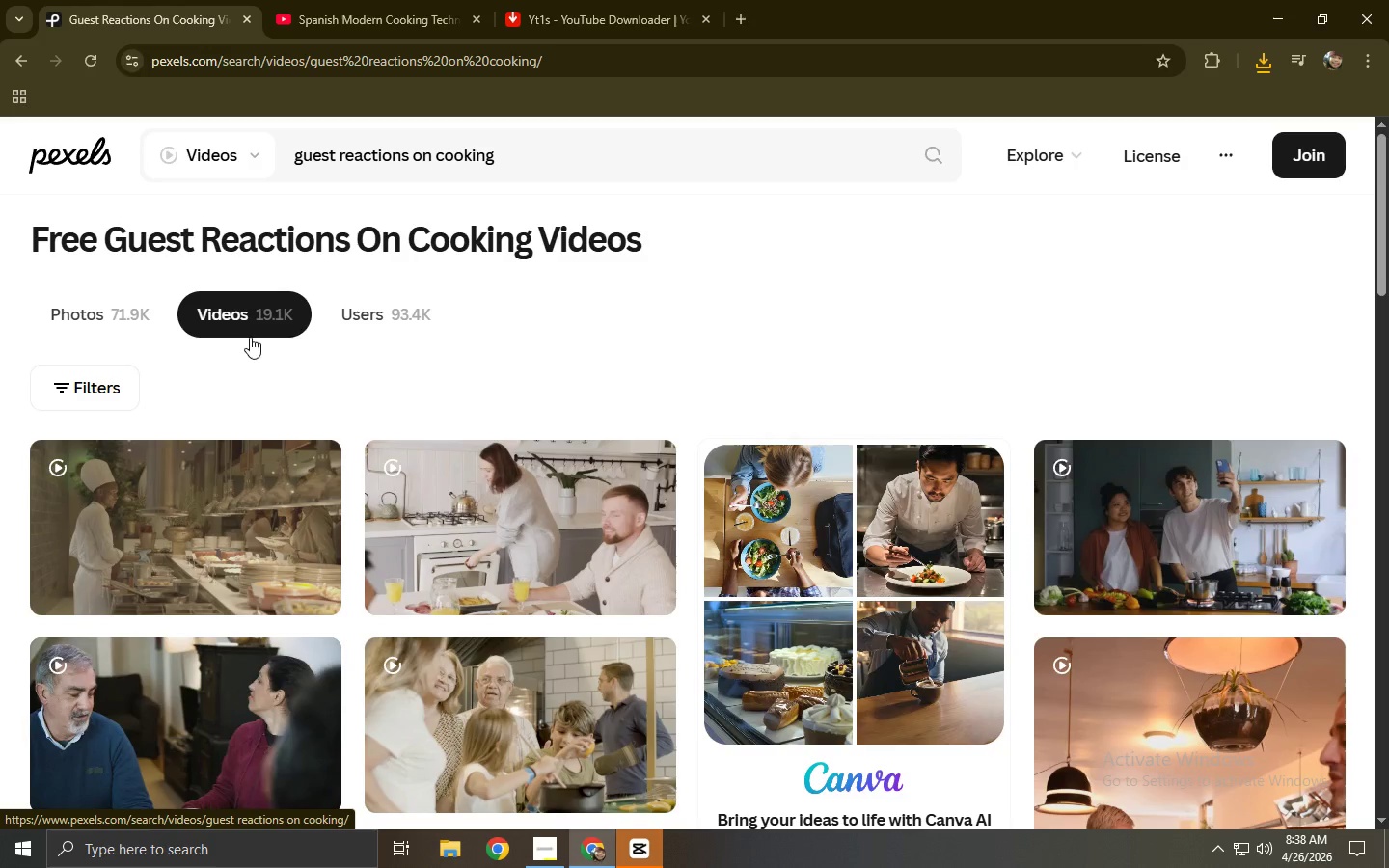 
scroll: coordinate [667, 567], scroll_direction: down, amount: 1.0
 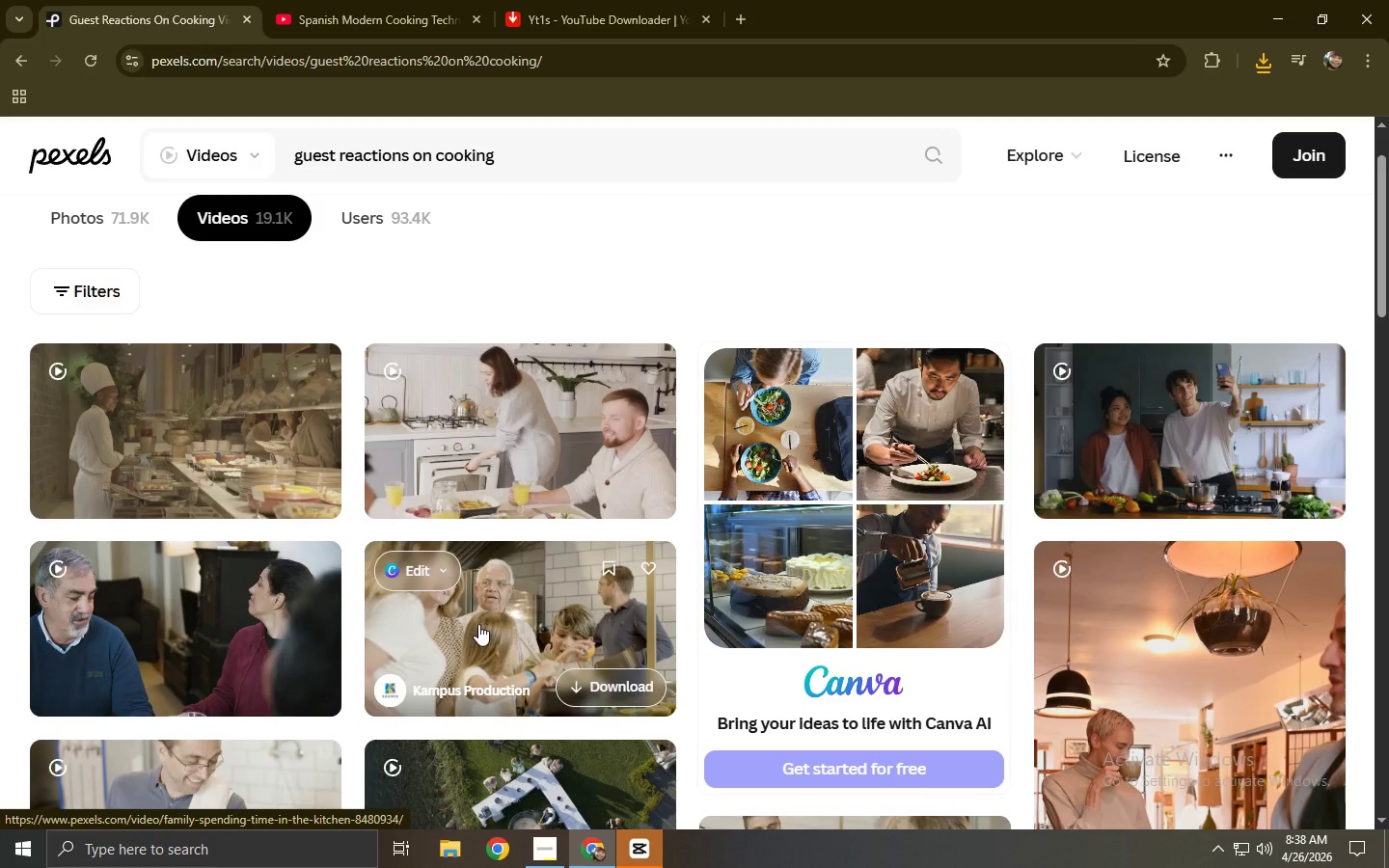 
left_click([468, 624])
 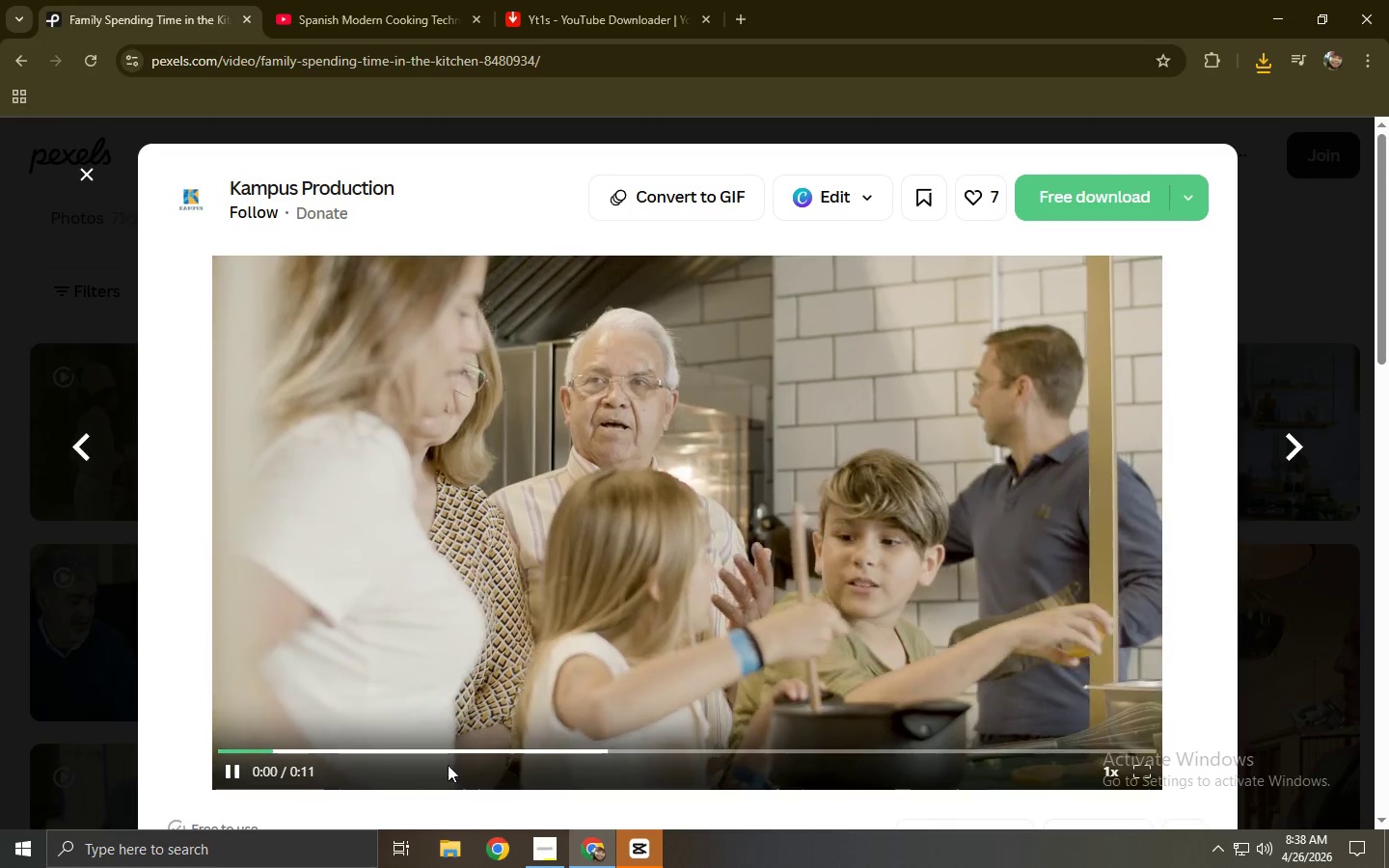 
wait(5.34)
 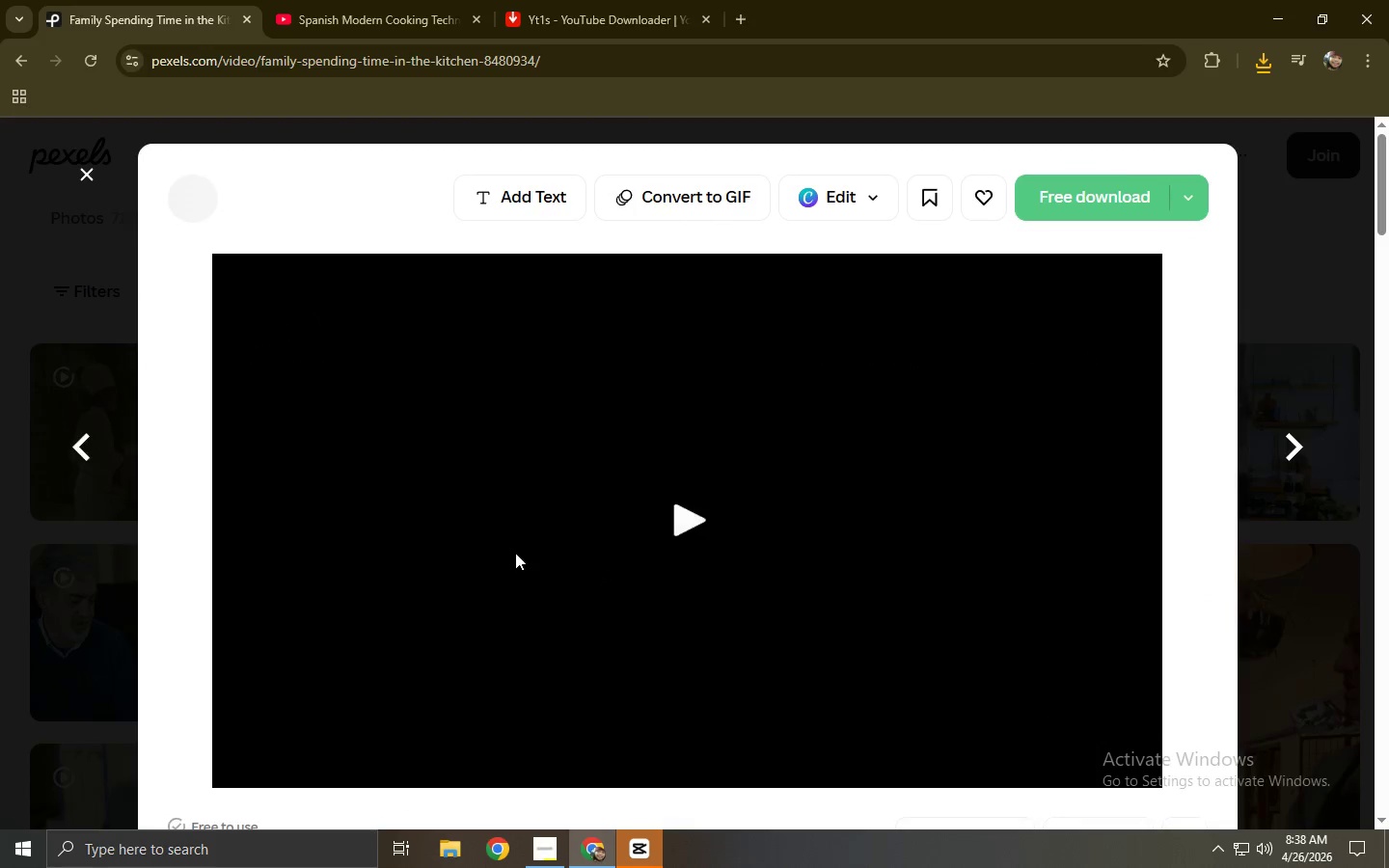 
left_click([644, 743])
 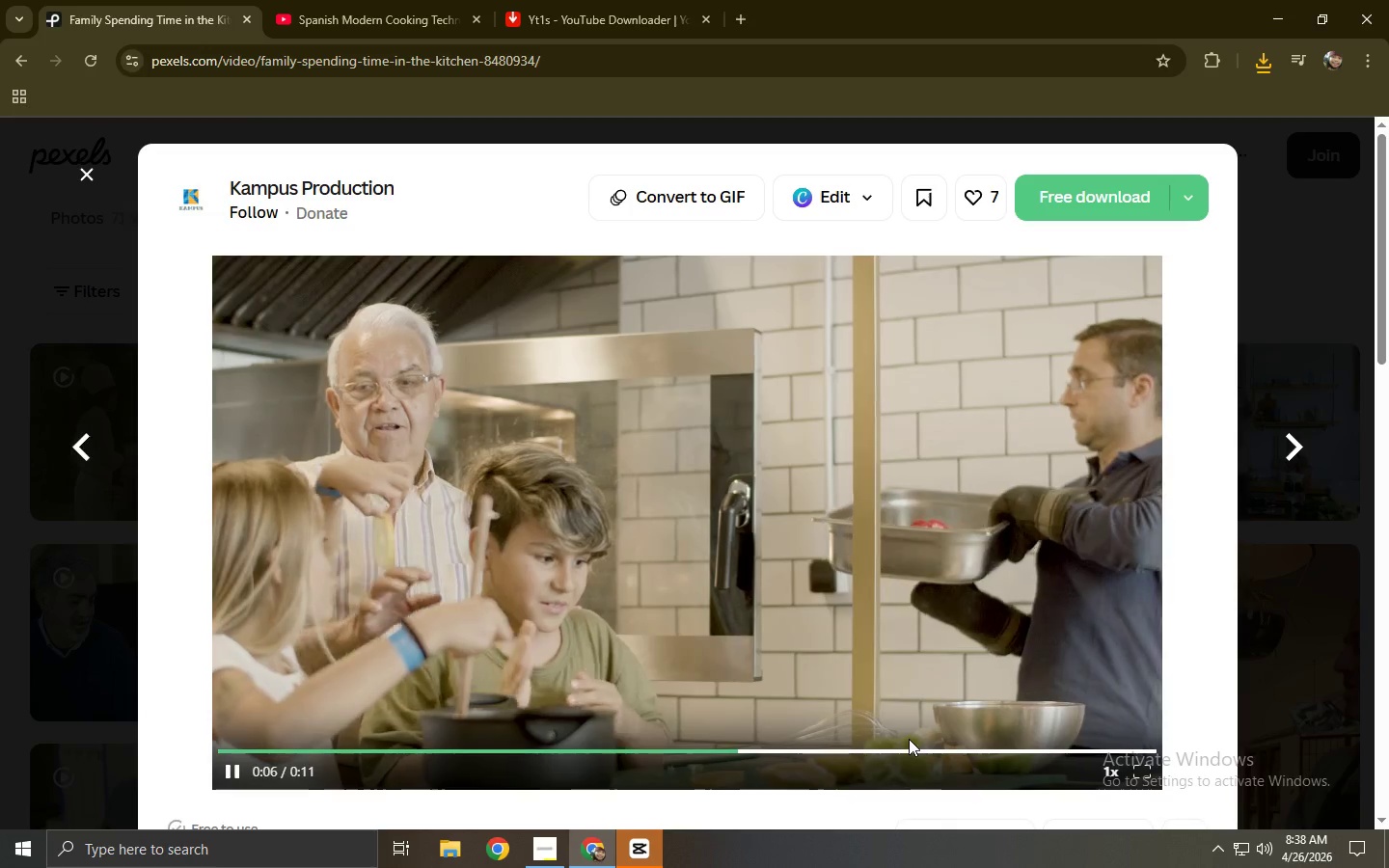 
left_click([910, 739])
 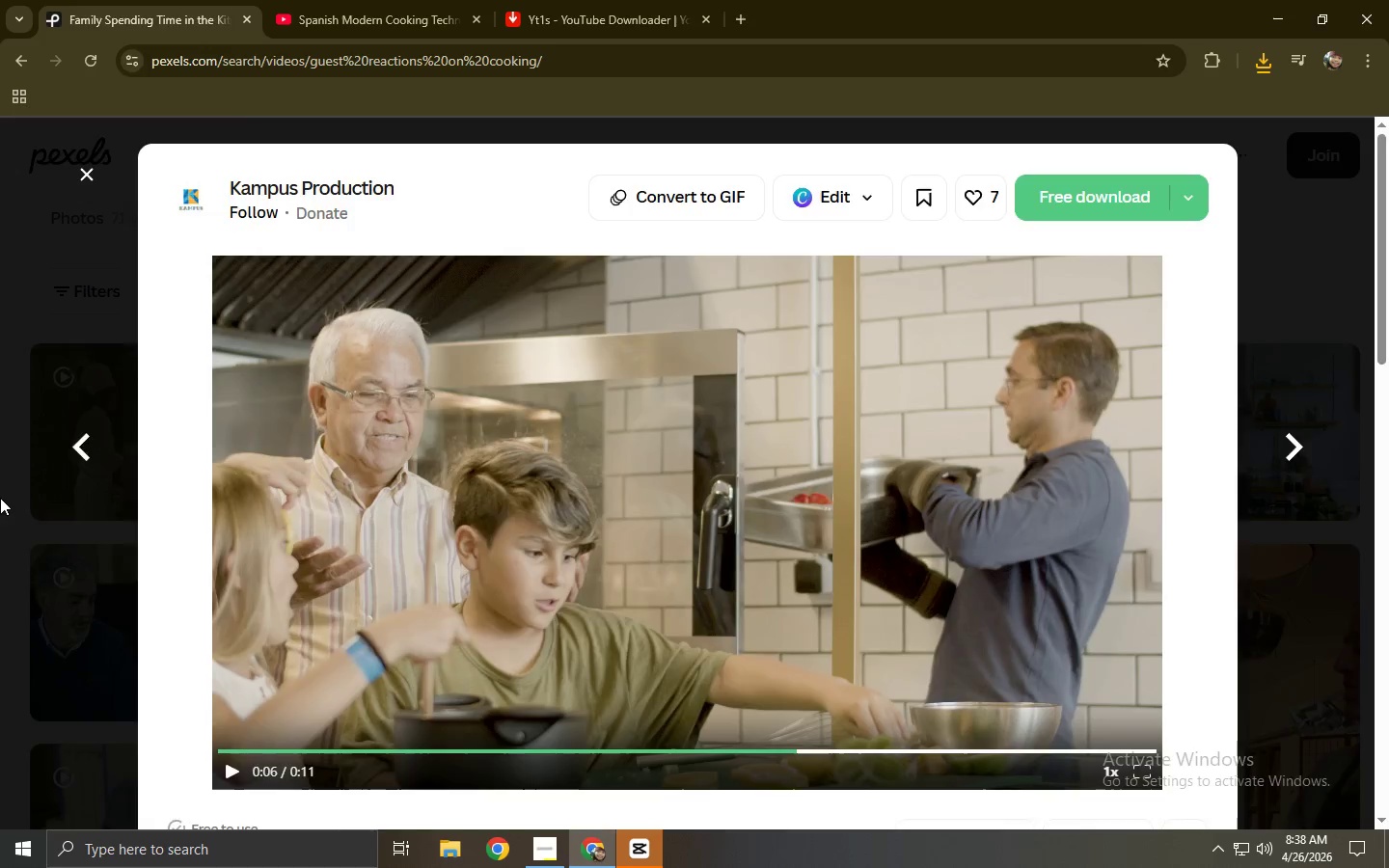 
scroll: coordinate [41, 490], scroll_direction: down, amount: 8.0
 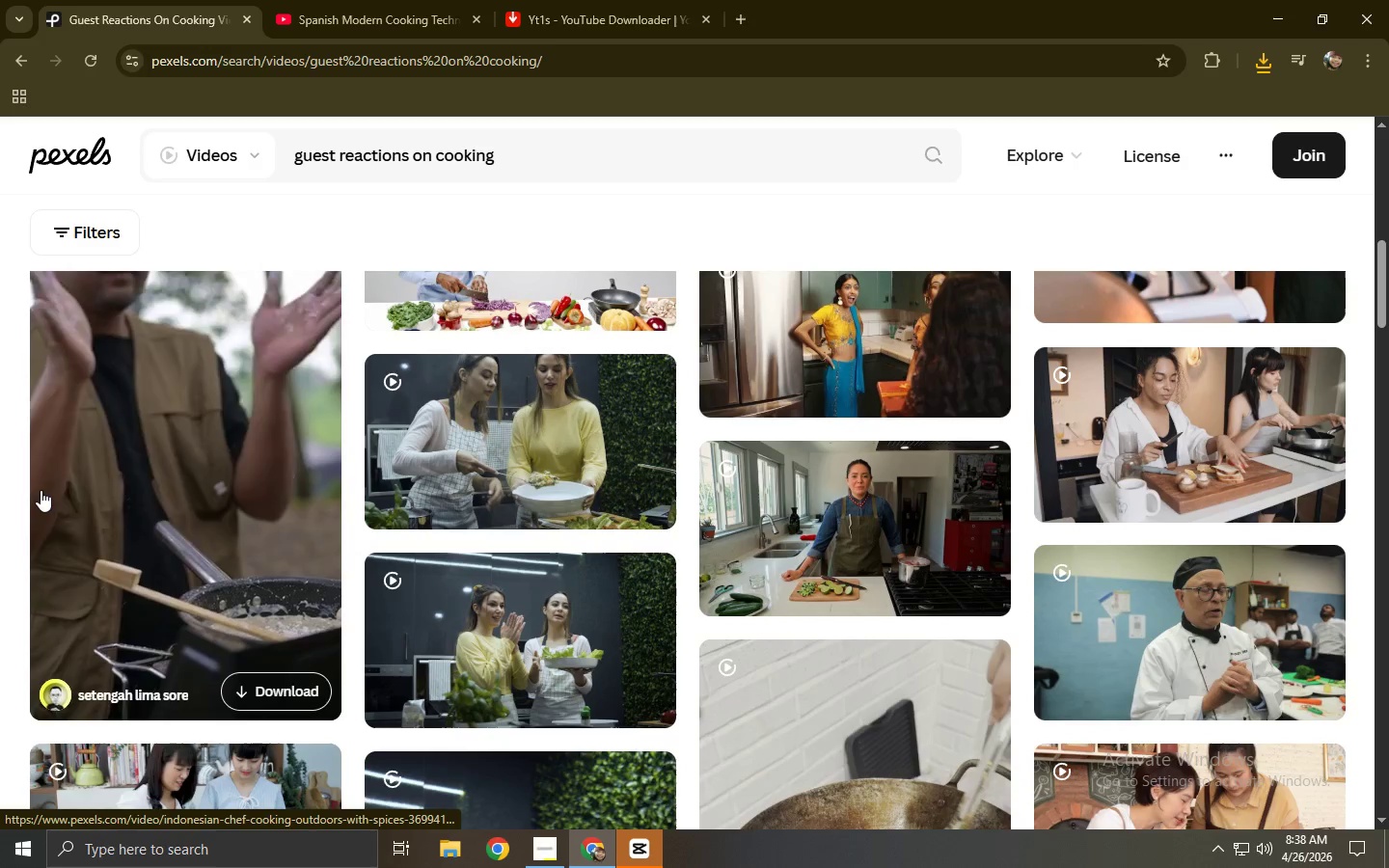 
wait(8.08)
 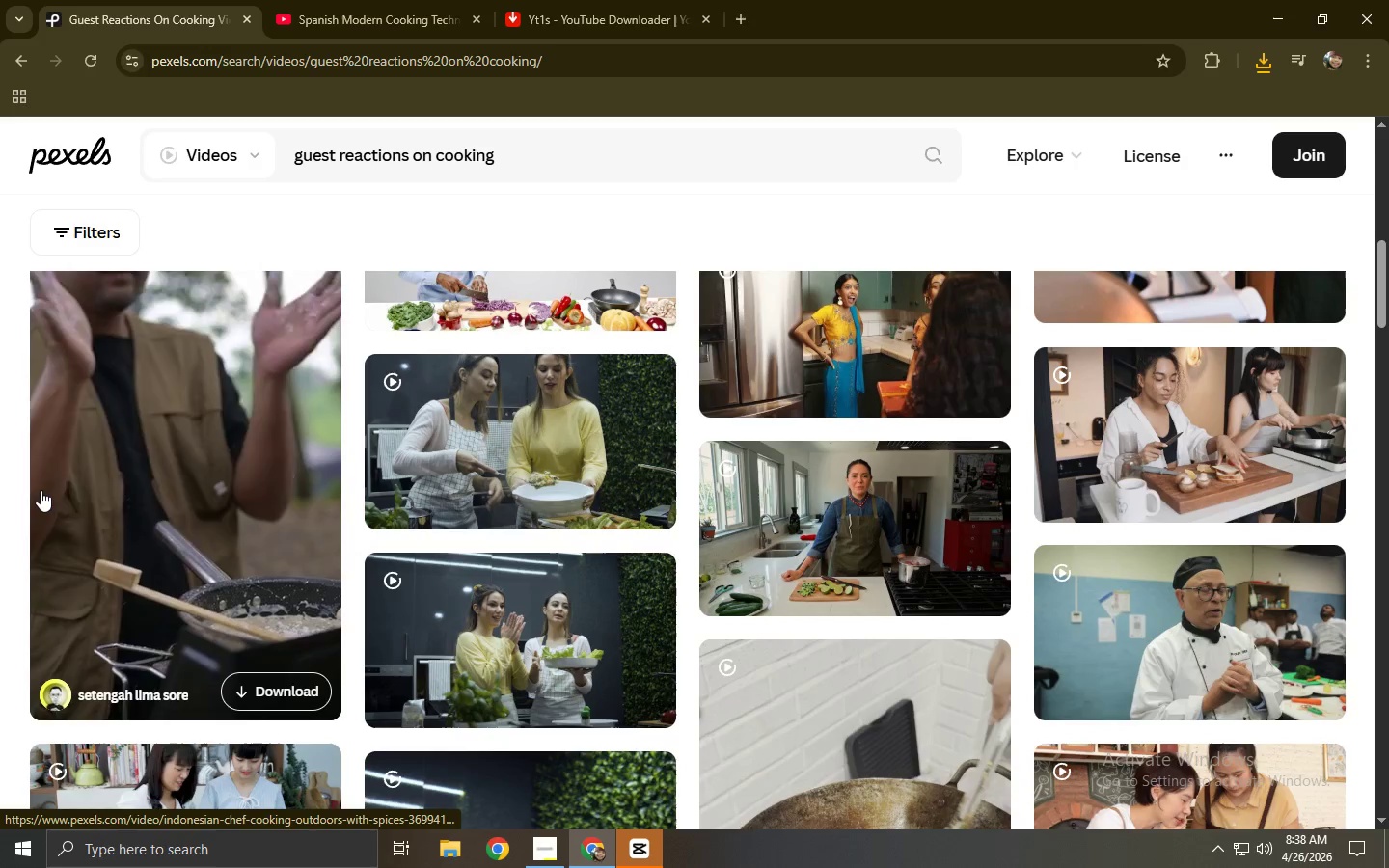 
scroll: coordinate [0, 476], scroll_direction: down, amount: 12.0
 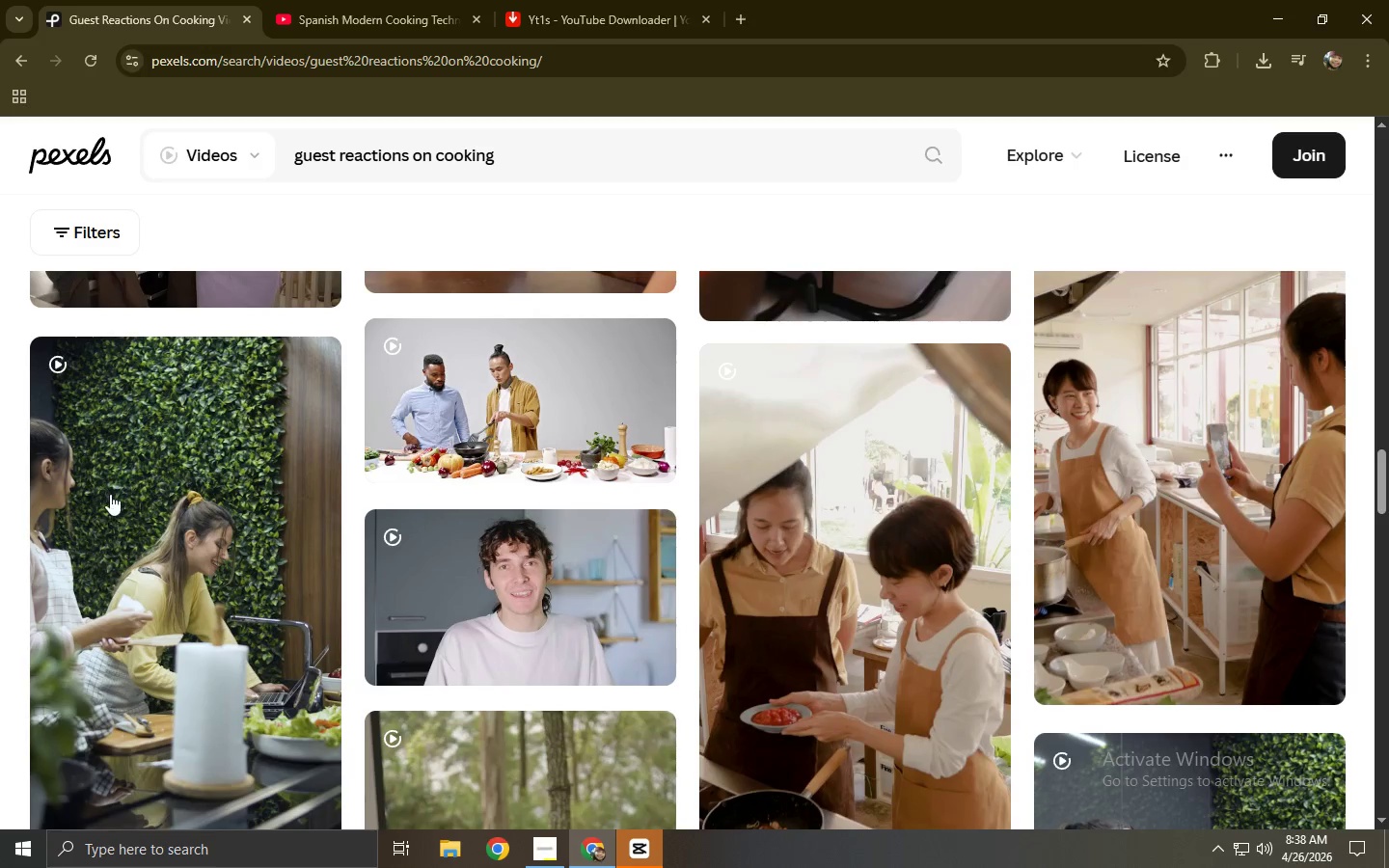 
scroll: coordinate [239, 478], scroll_direction: up, amount: 4.0
 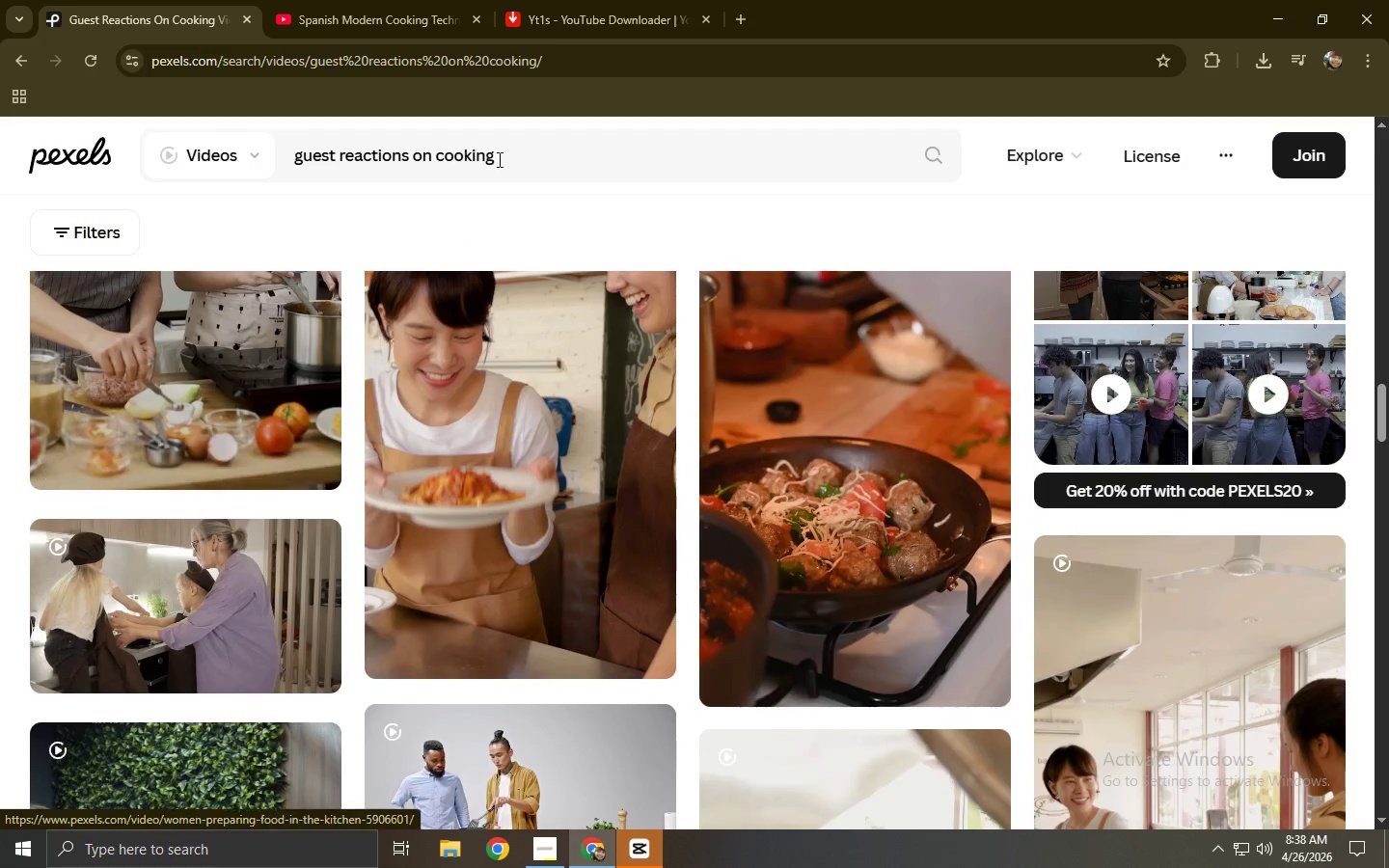 
key(Alt+AltLeft)
 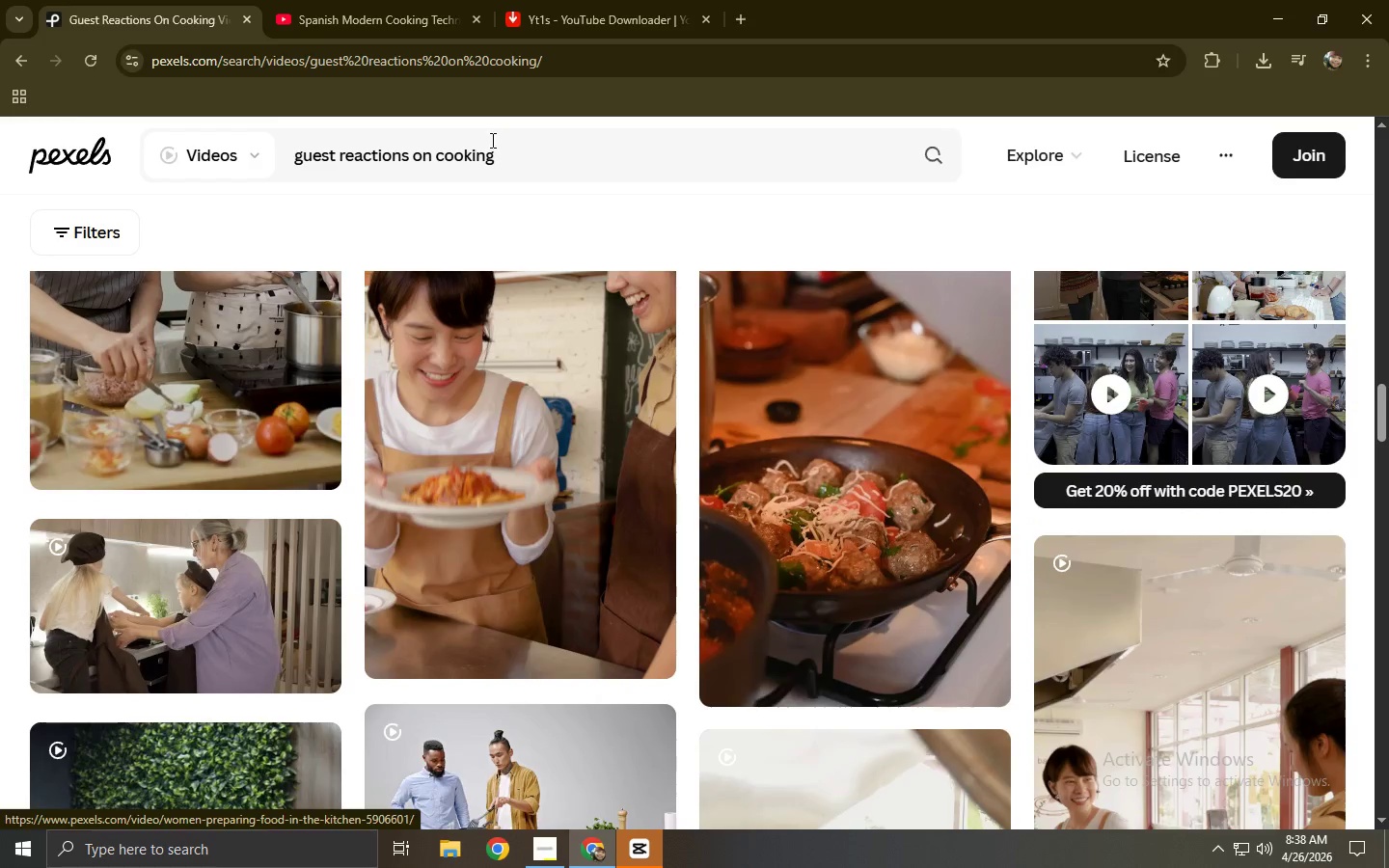 
key(Alt+Tab)
 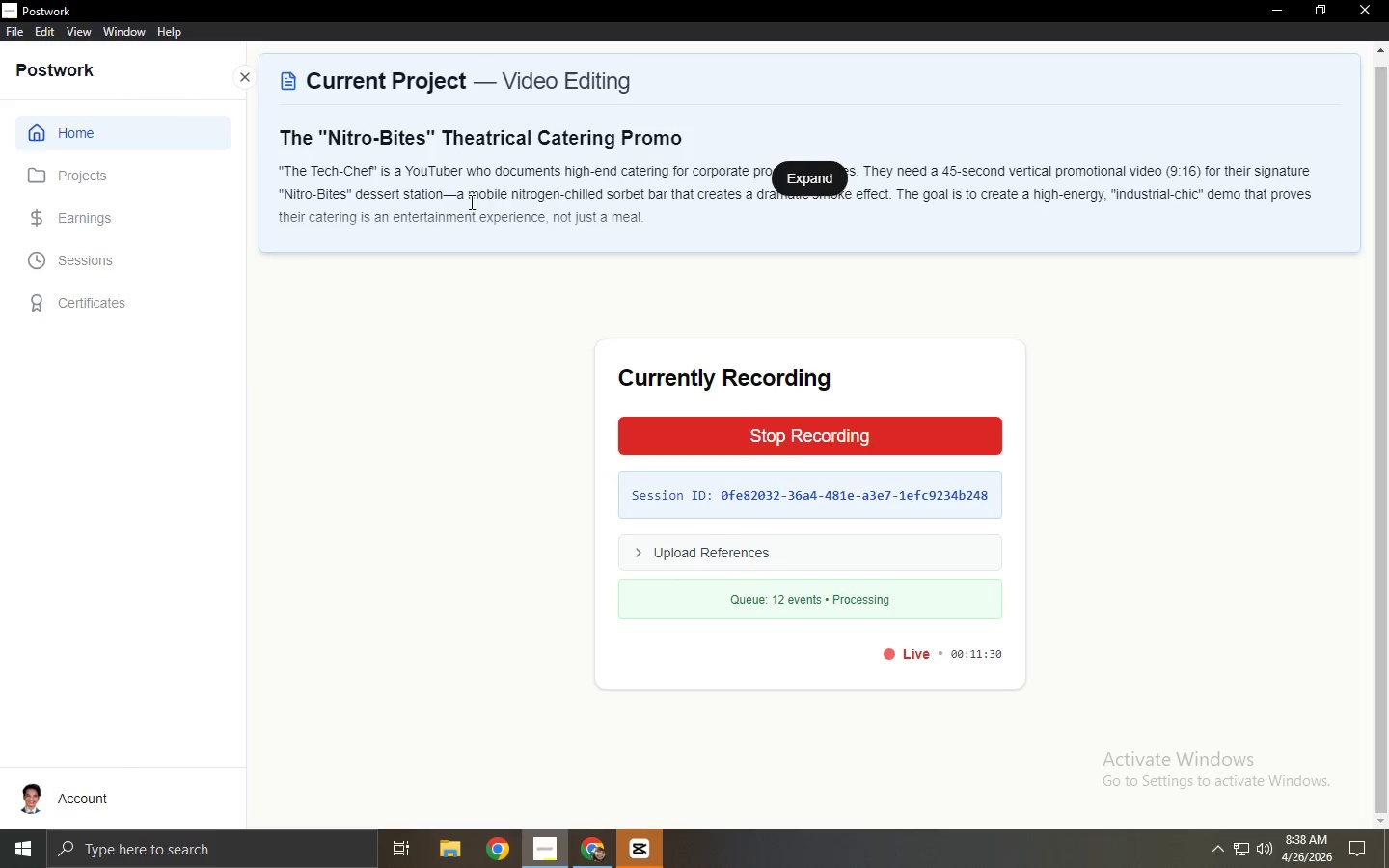 
key(Alt+AltLeft)
 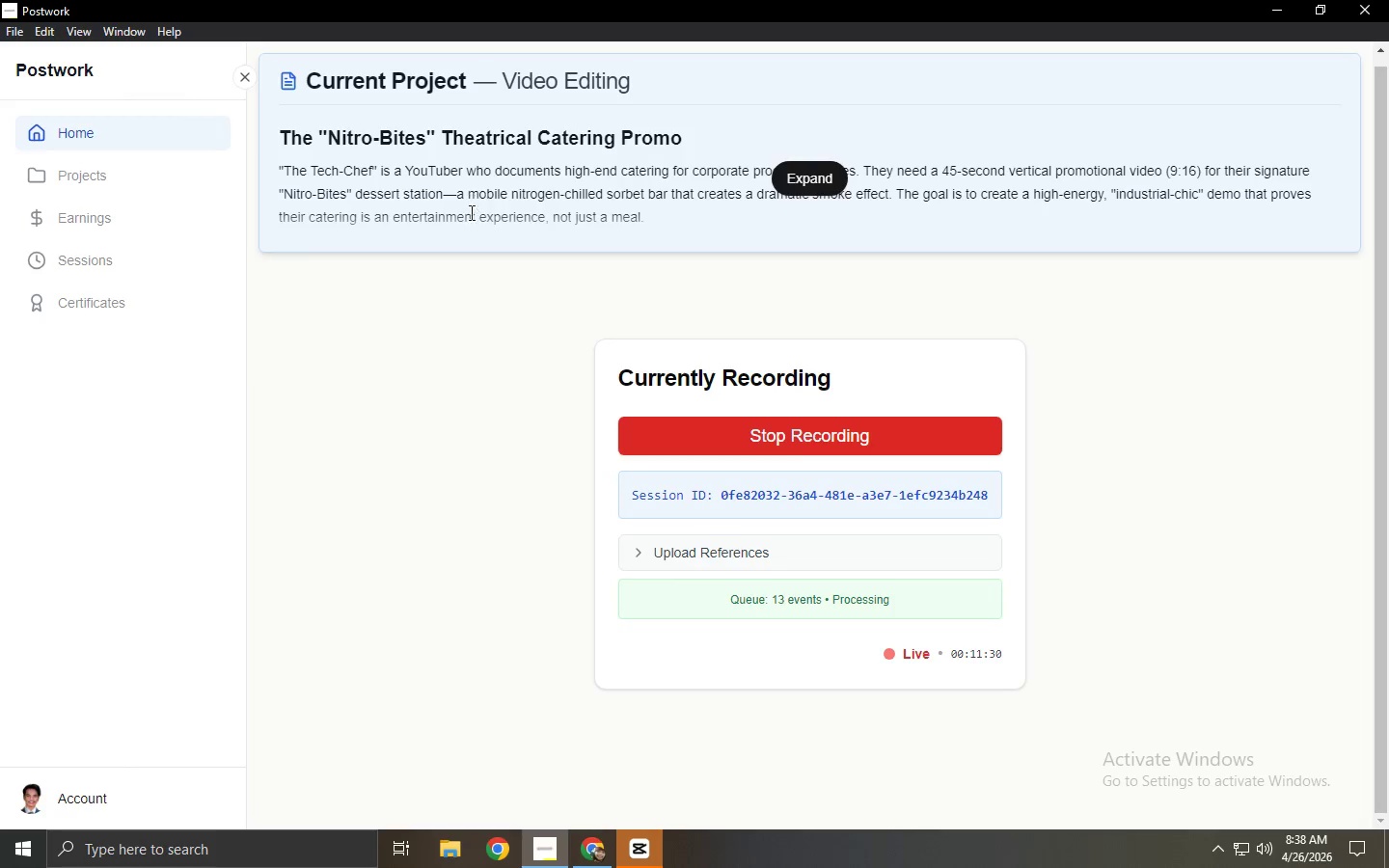 
key(Alt+Tab)
 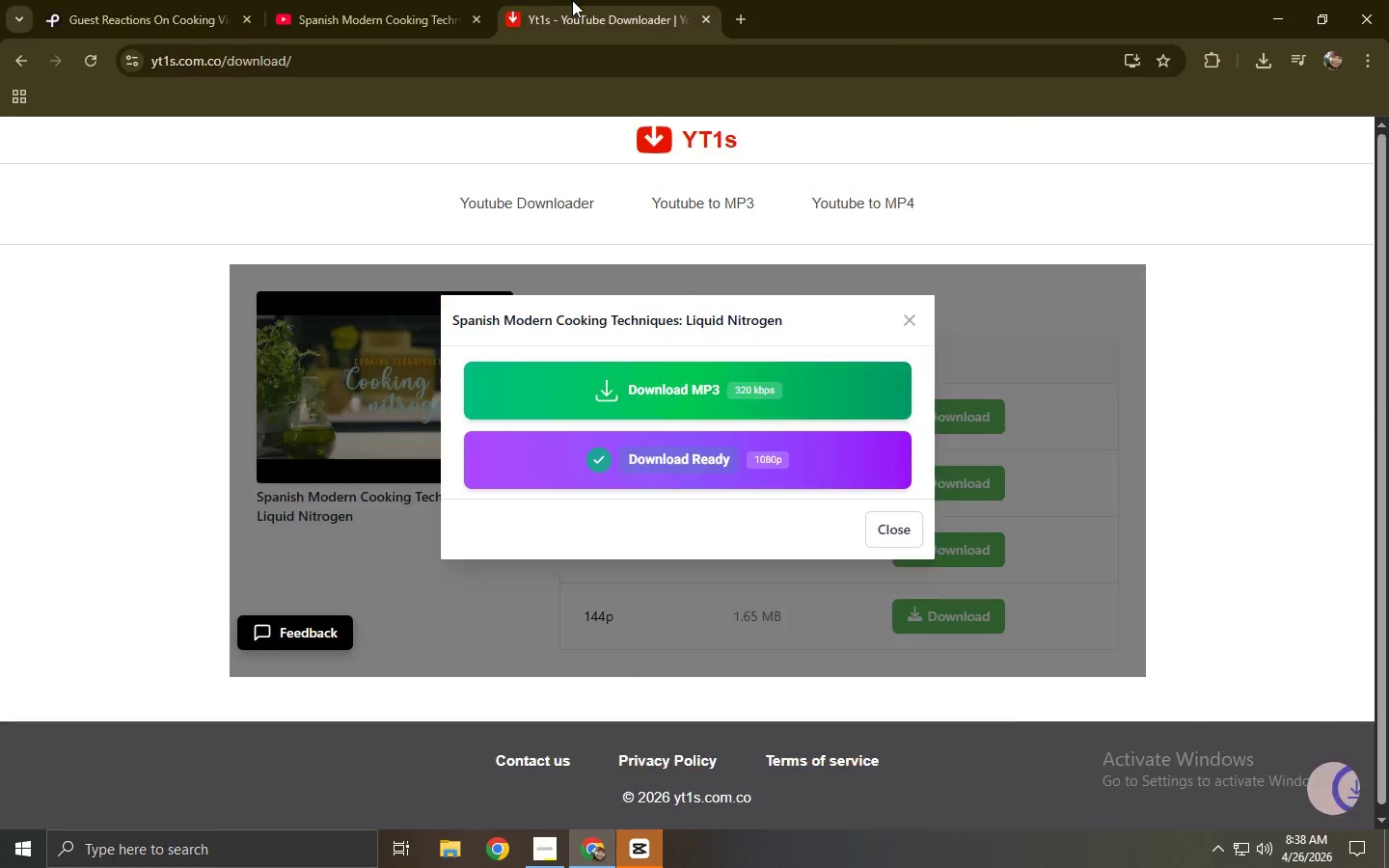 
double_click([387, 0])
 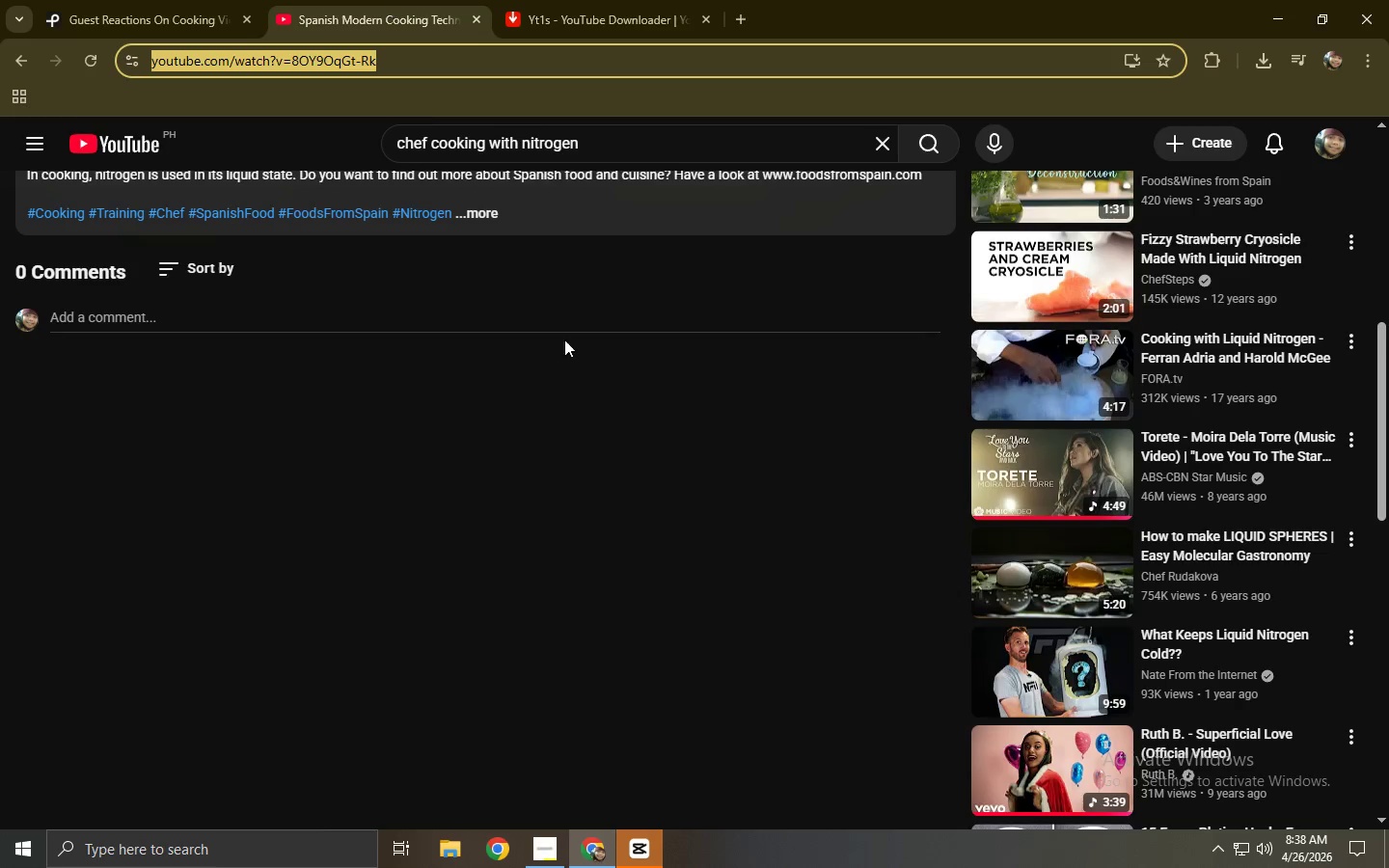 
scroll: coordinate [564, 331], scroll_direction: up, amount: 9.0
 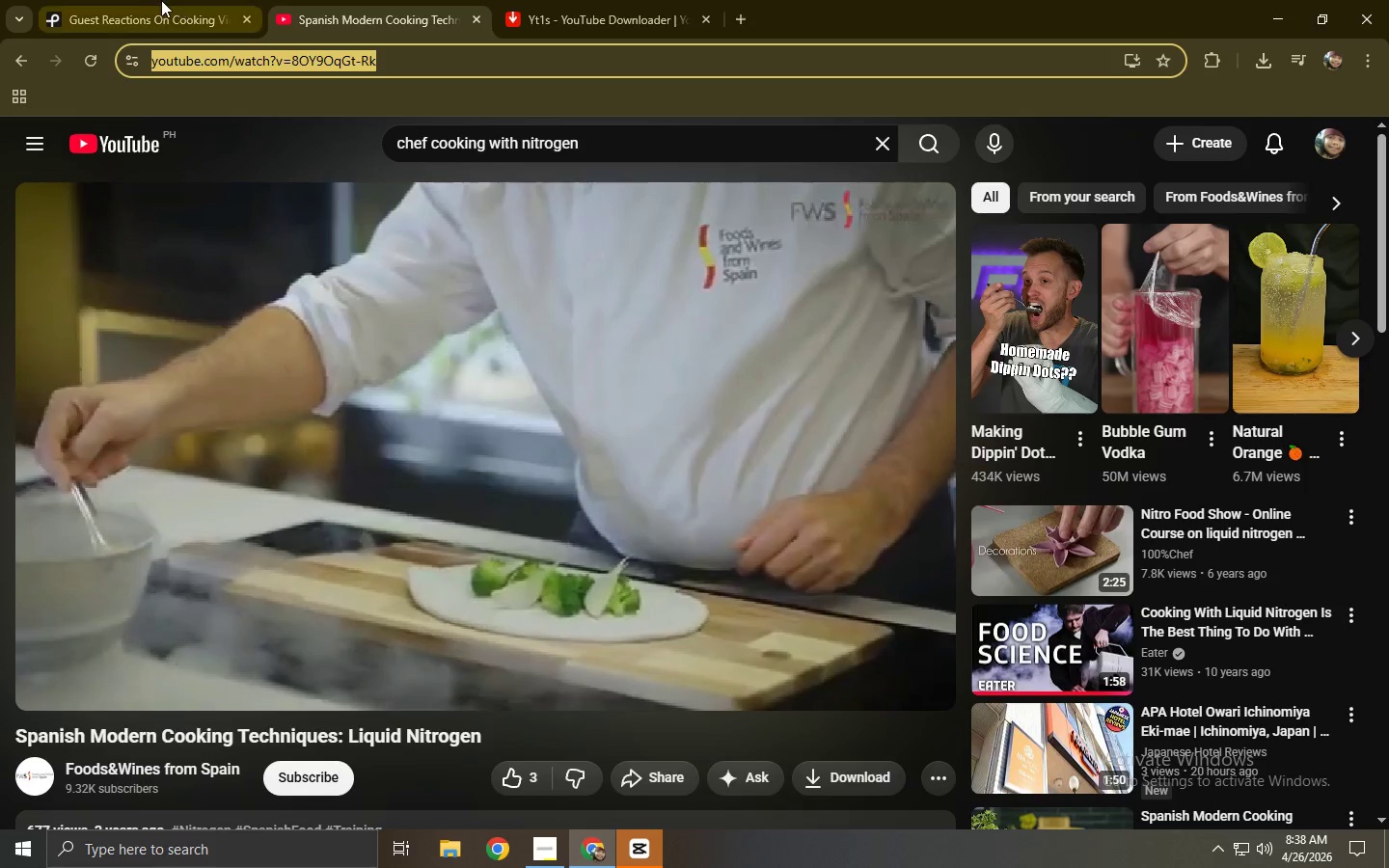 
left_click([151, 0])
 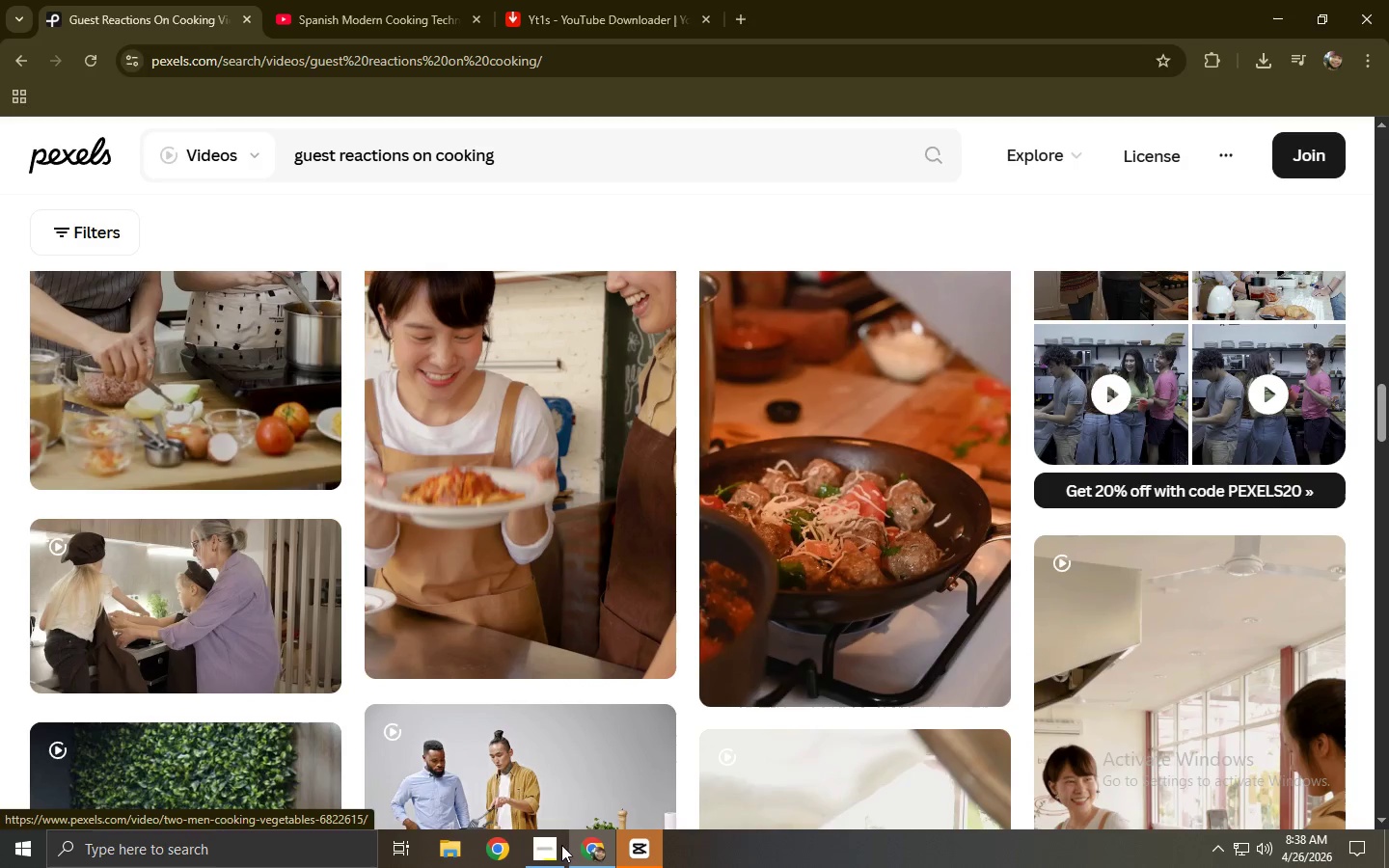 
left_click([533, 865])